 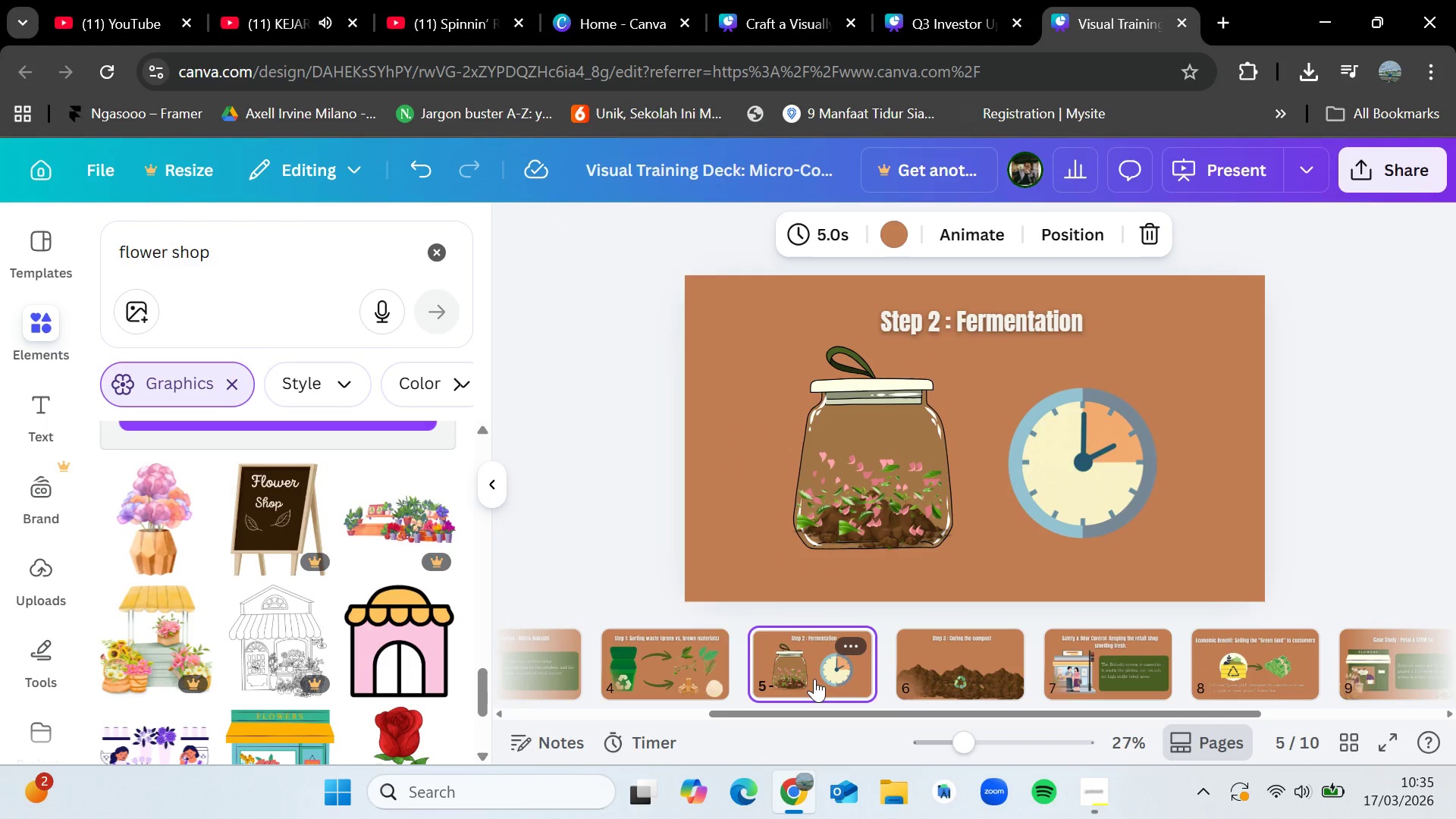 
double_click([240, 267])
 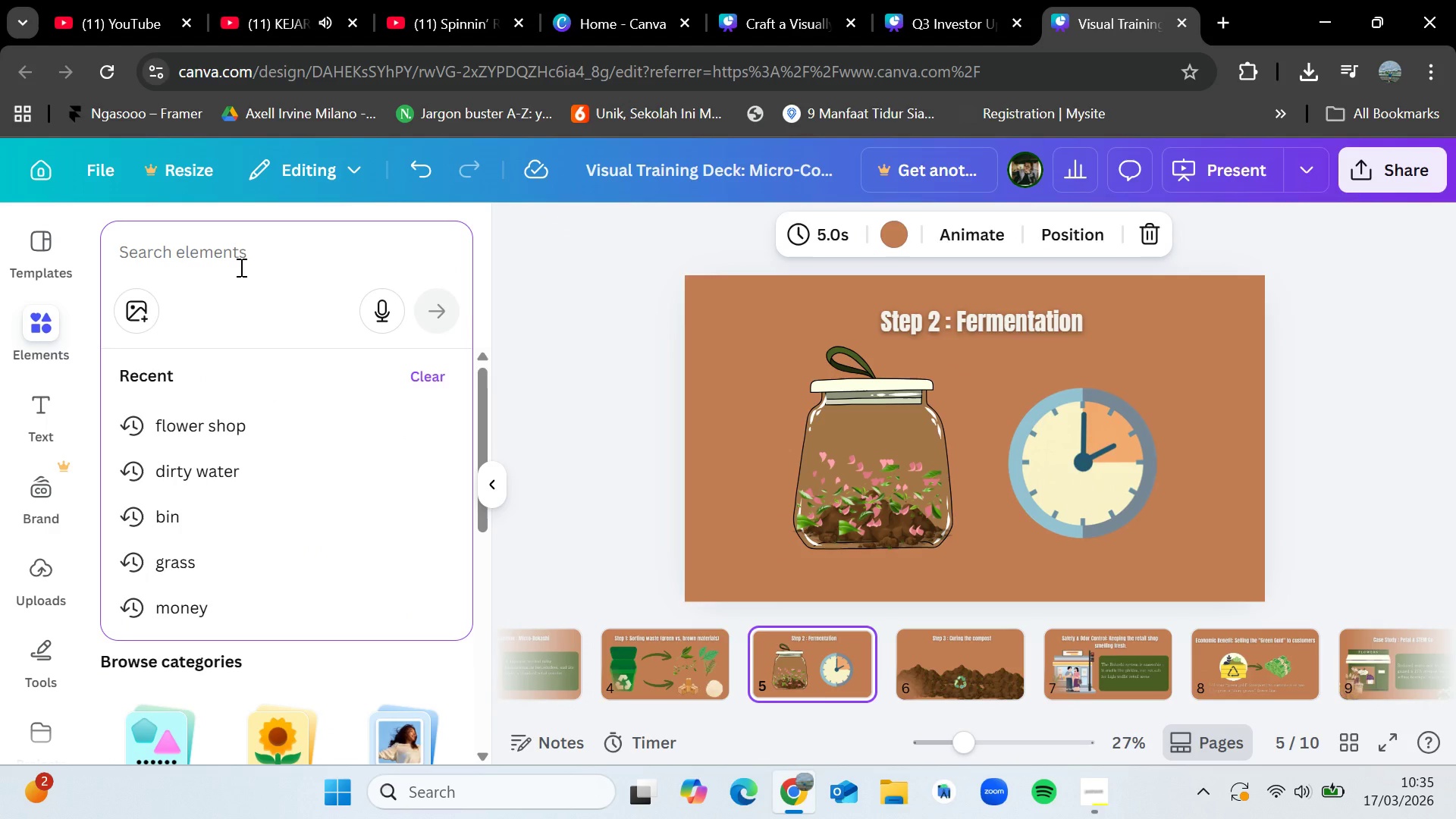 
type(fermentation)
 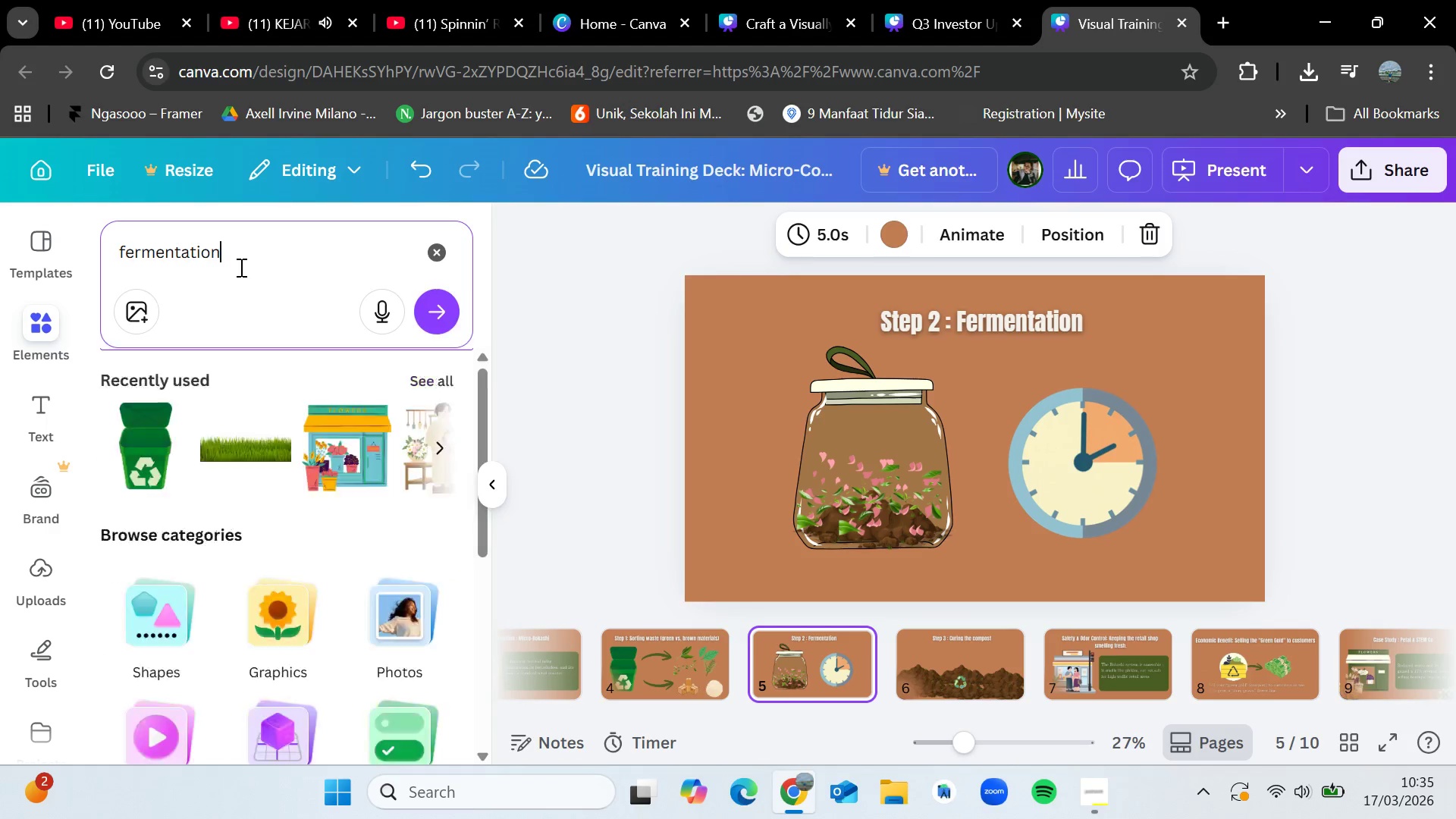 
key(Enter)
 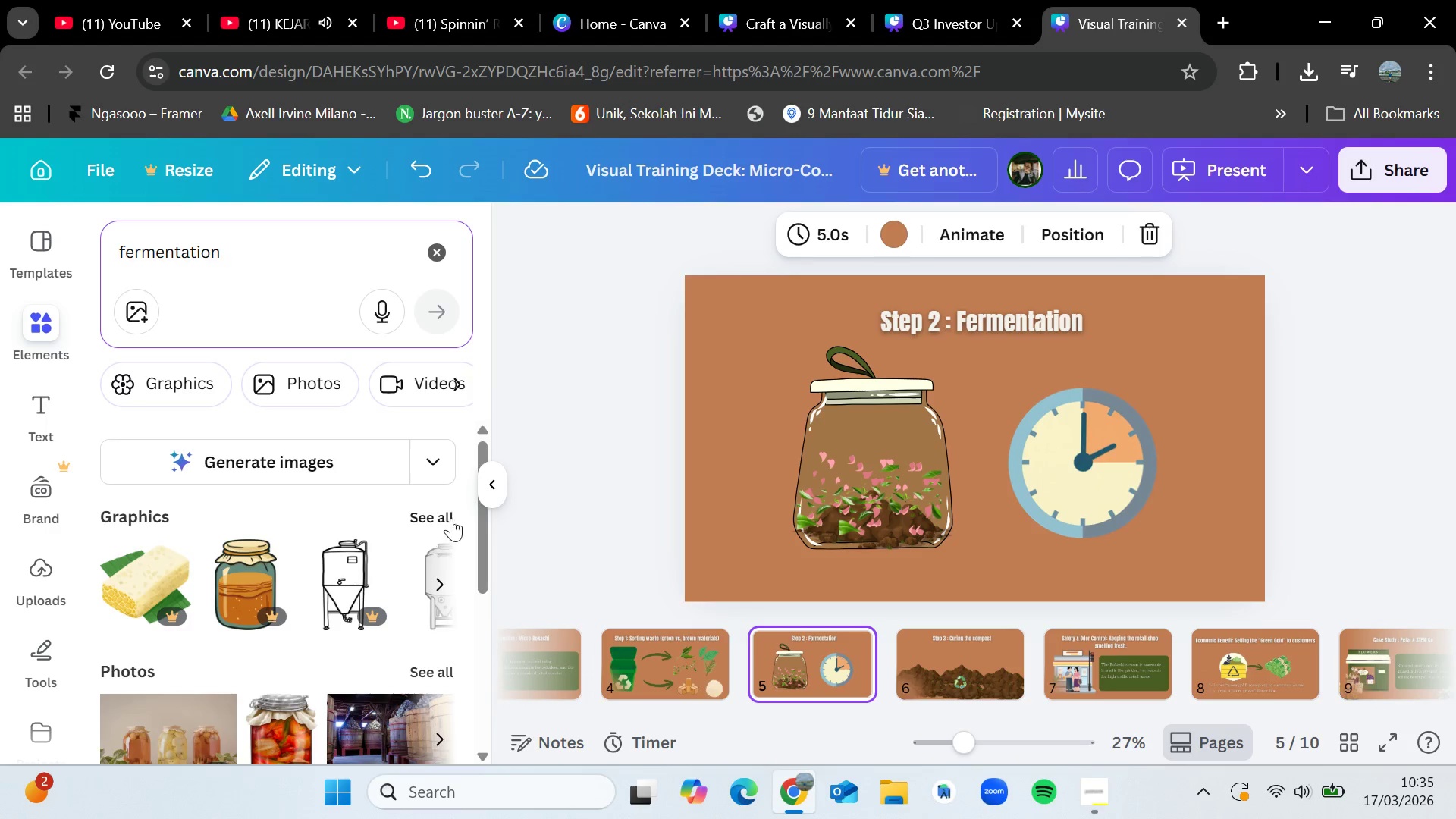 
left_click([445, 510])
 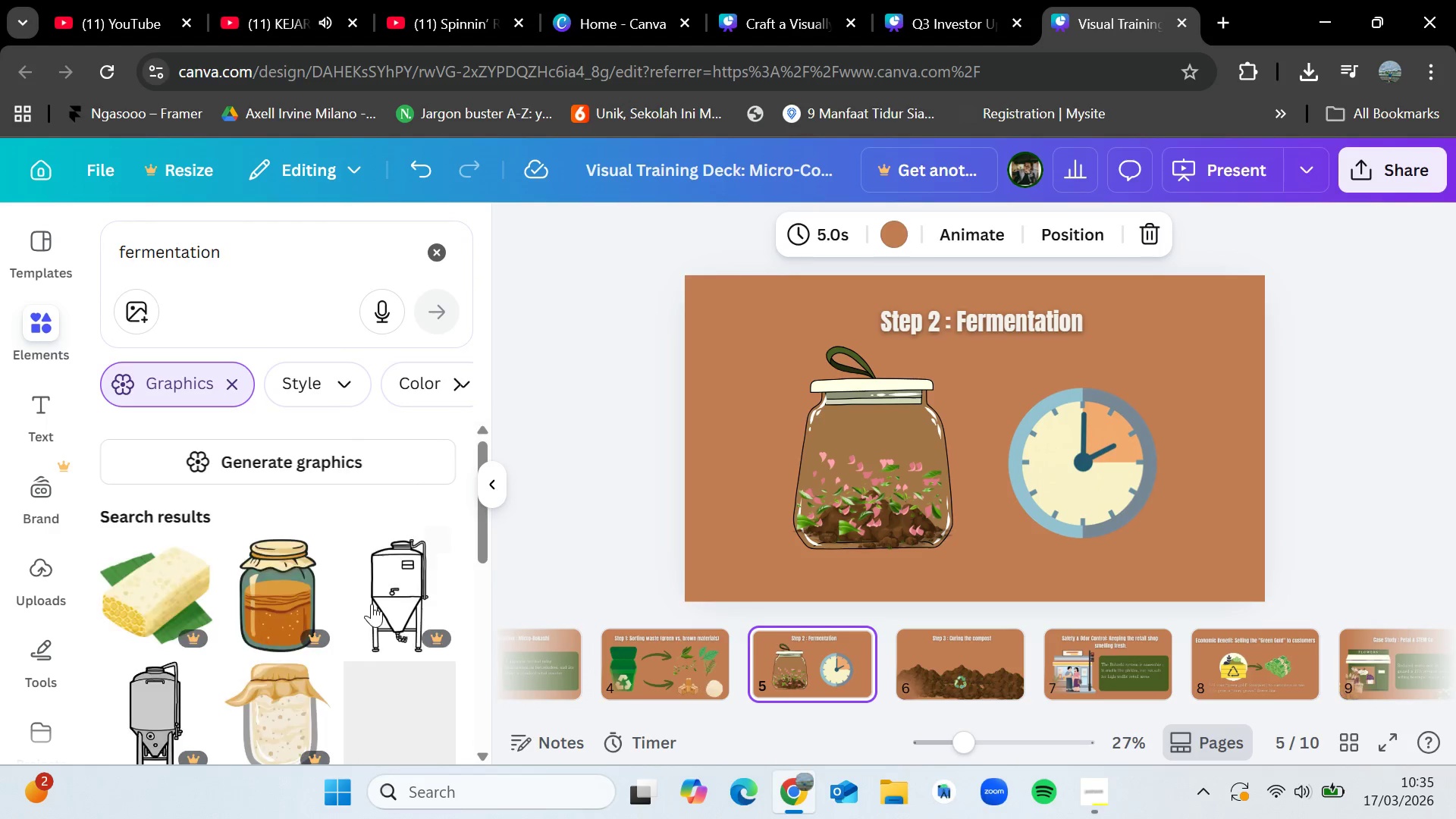 
scroll: coordinate [360, 634], scroll_direction: down, amount: 4.0
 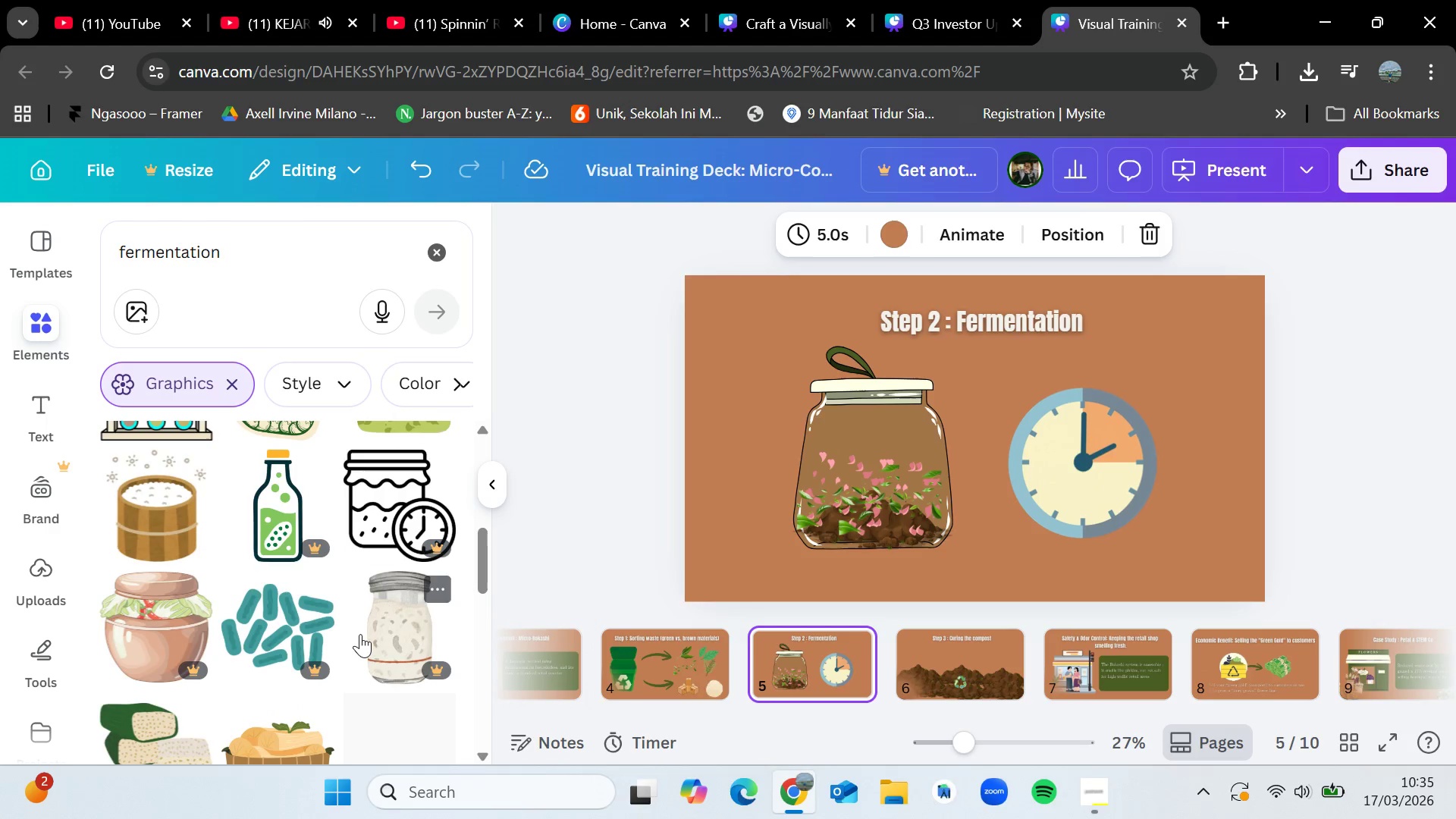 
scroll: coordinate [360, 634], scroll_direction: up, amount: 1.0
 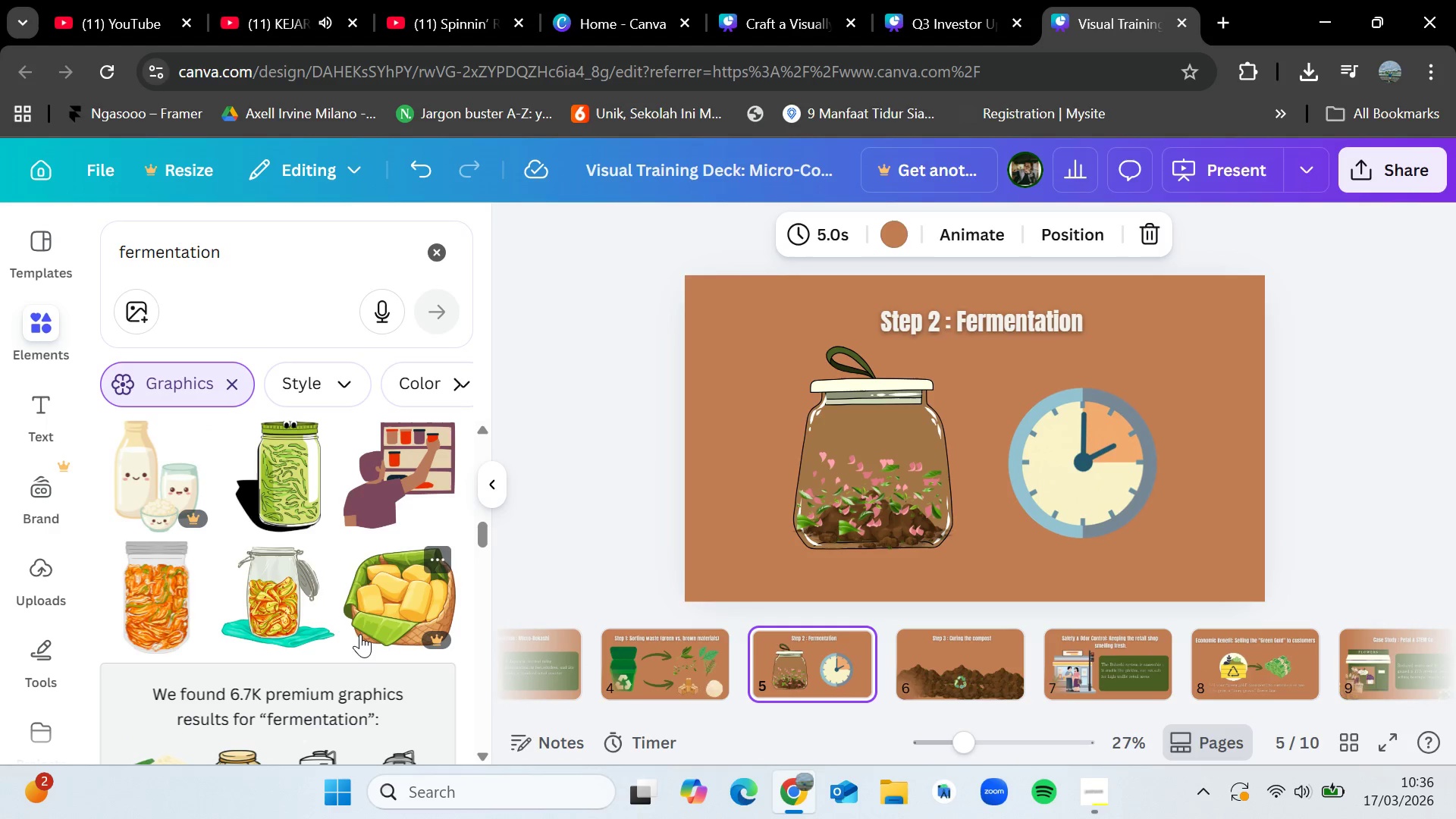 
wait(40.93)
 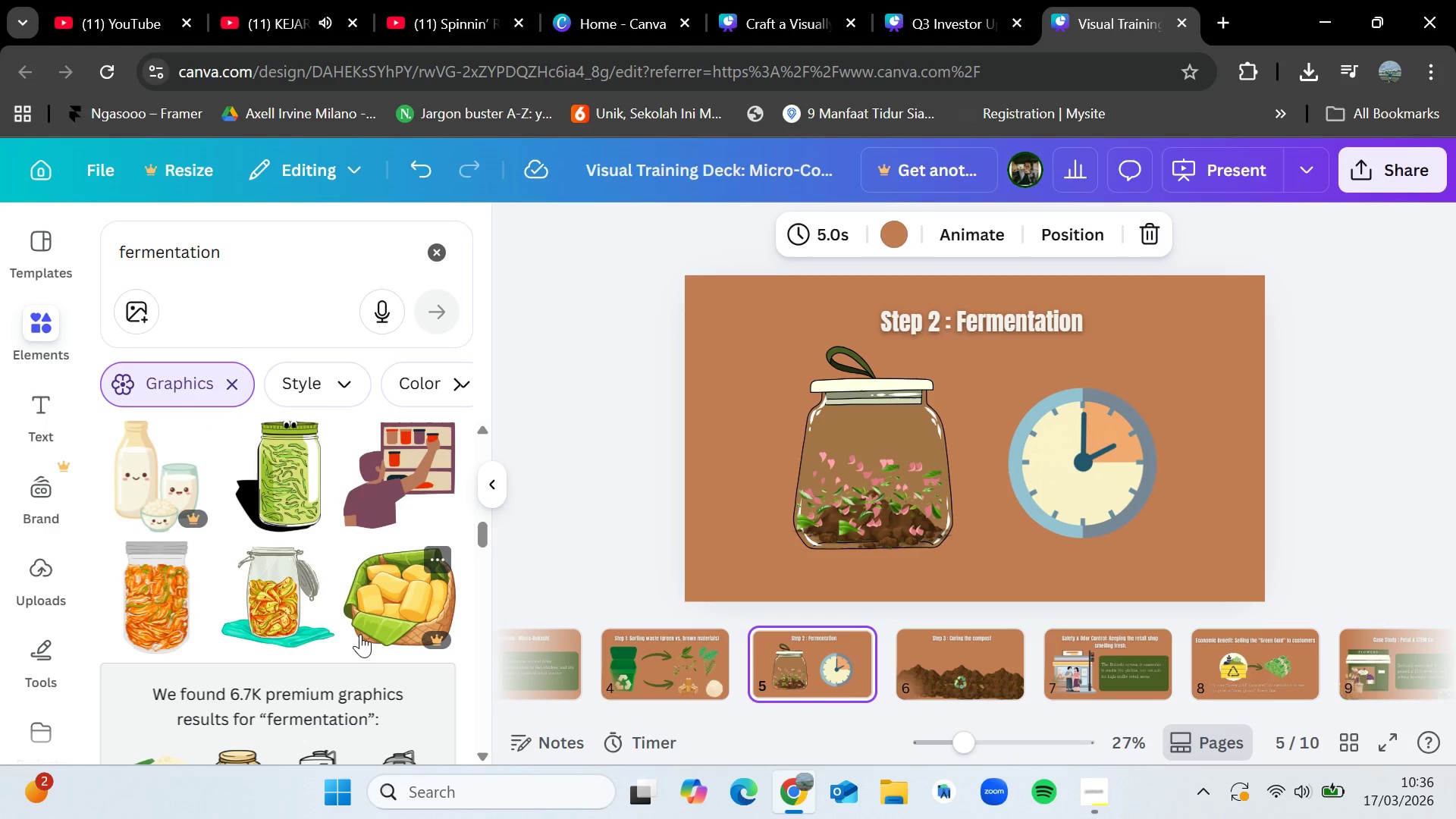 
left_click_drag(start_coordinate=[416, 588], to_coordinate=[943, 388])
 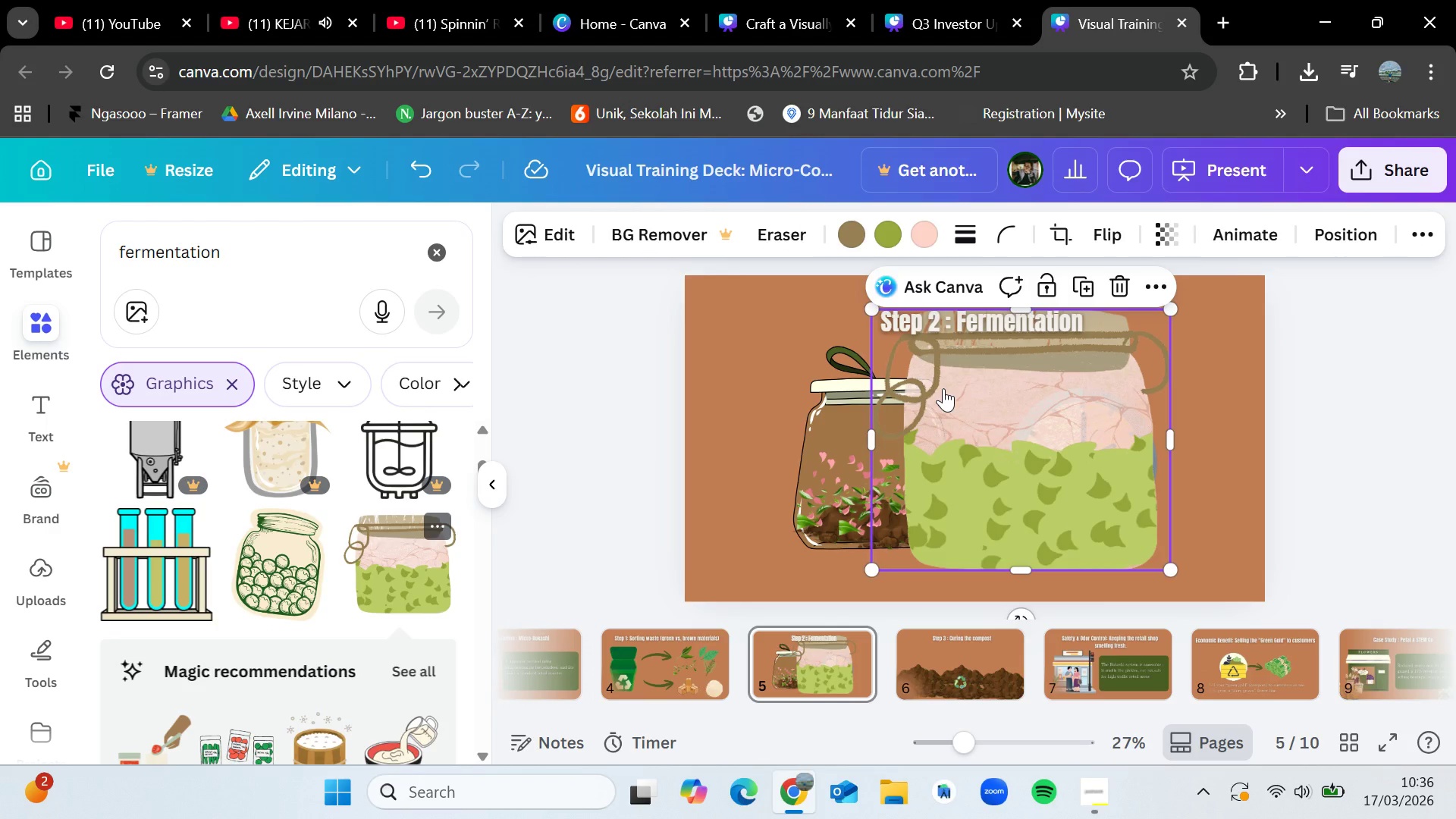 
left_click_drag(start_coordinate=[943, 388], to_coordinate=[1133, 362])
 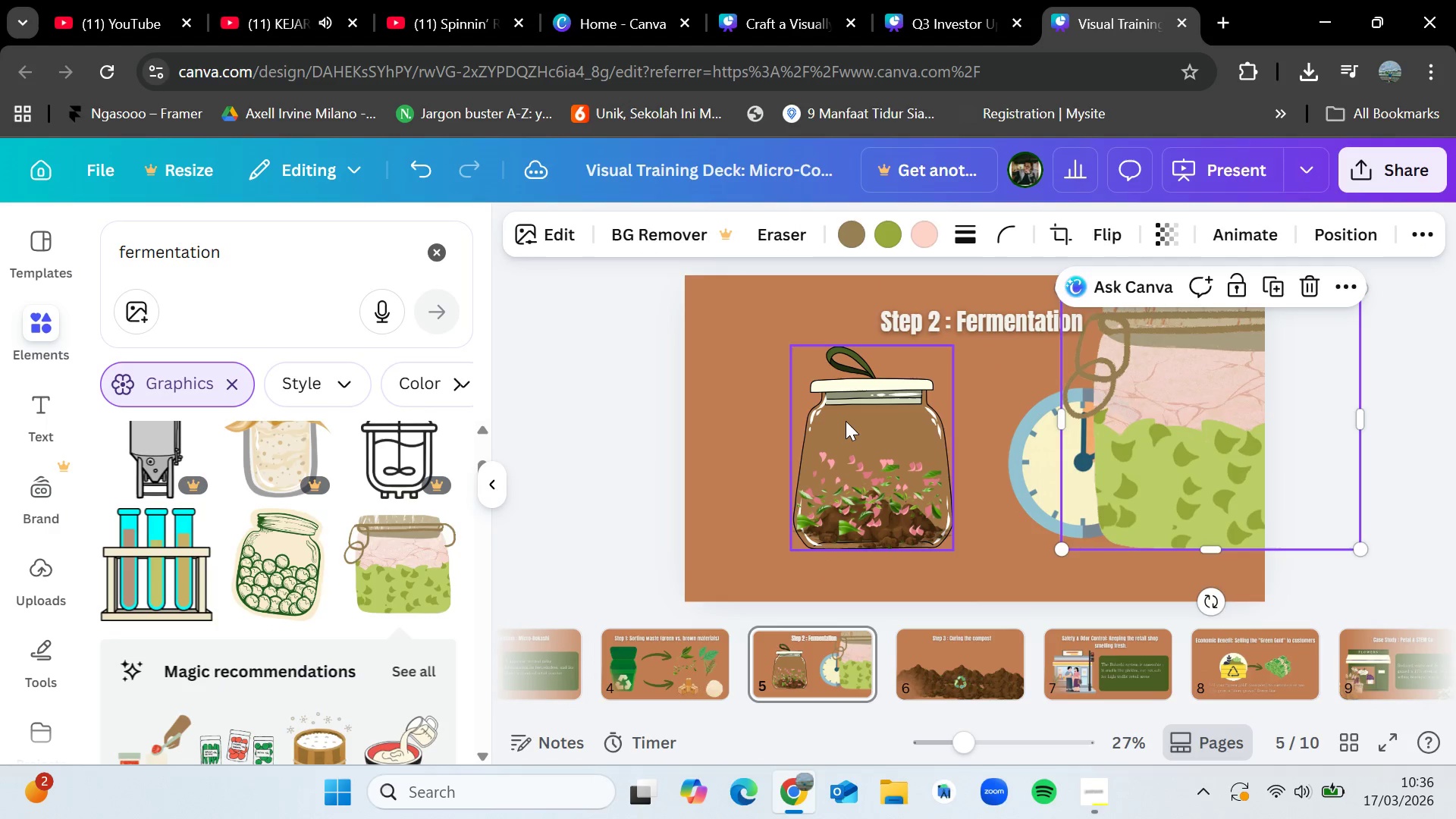 
left_click_drag(start_coordinate=[846, 421], to_coordinate=[808, 438])
 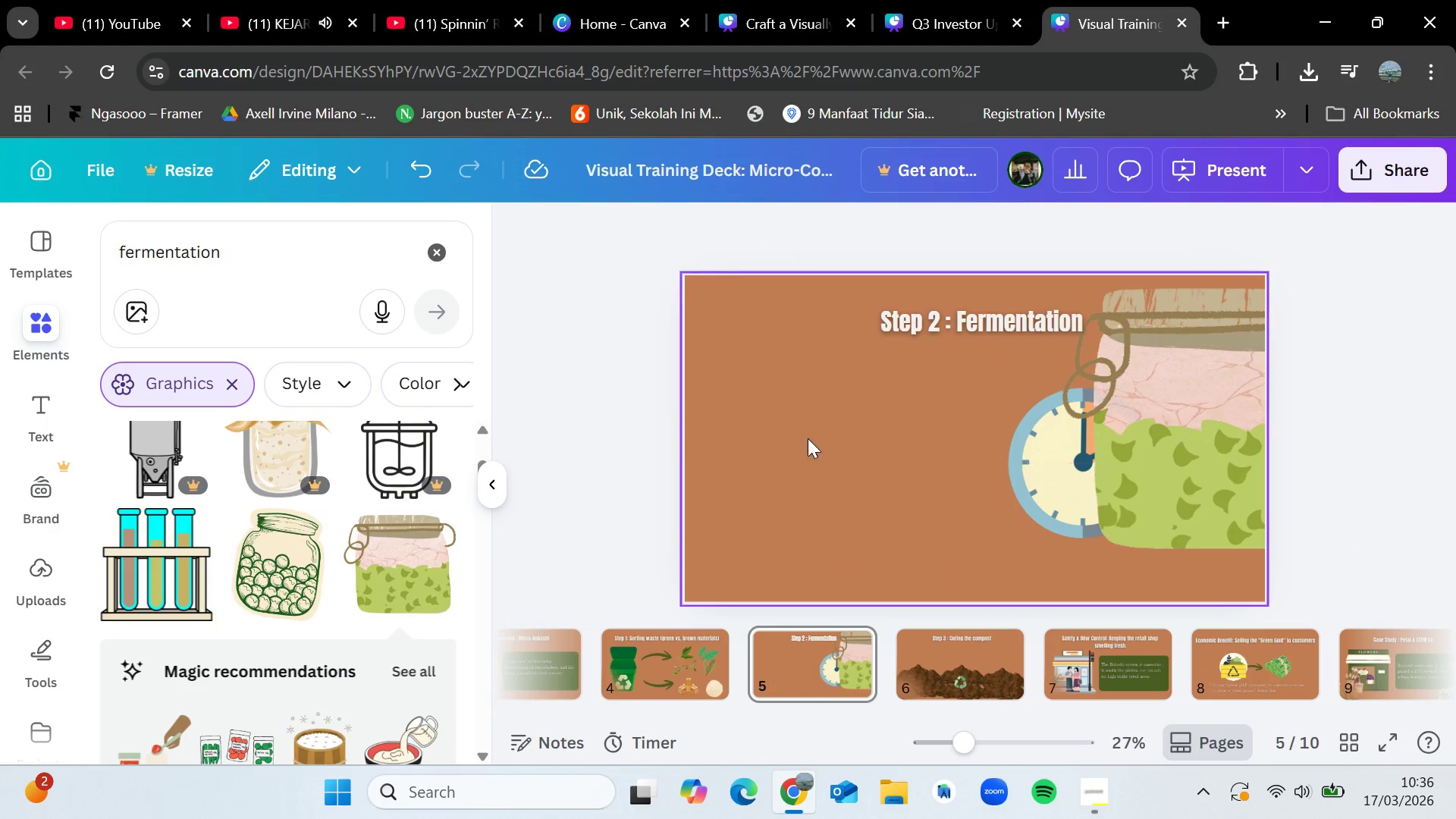 
key(Delete)
 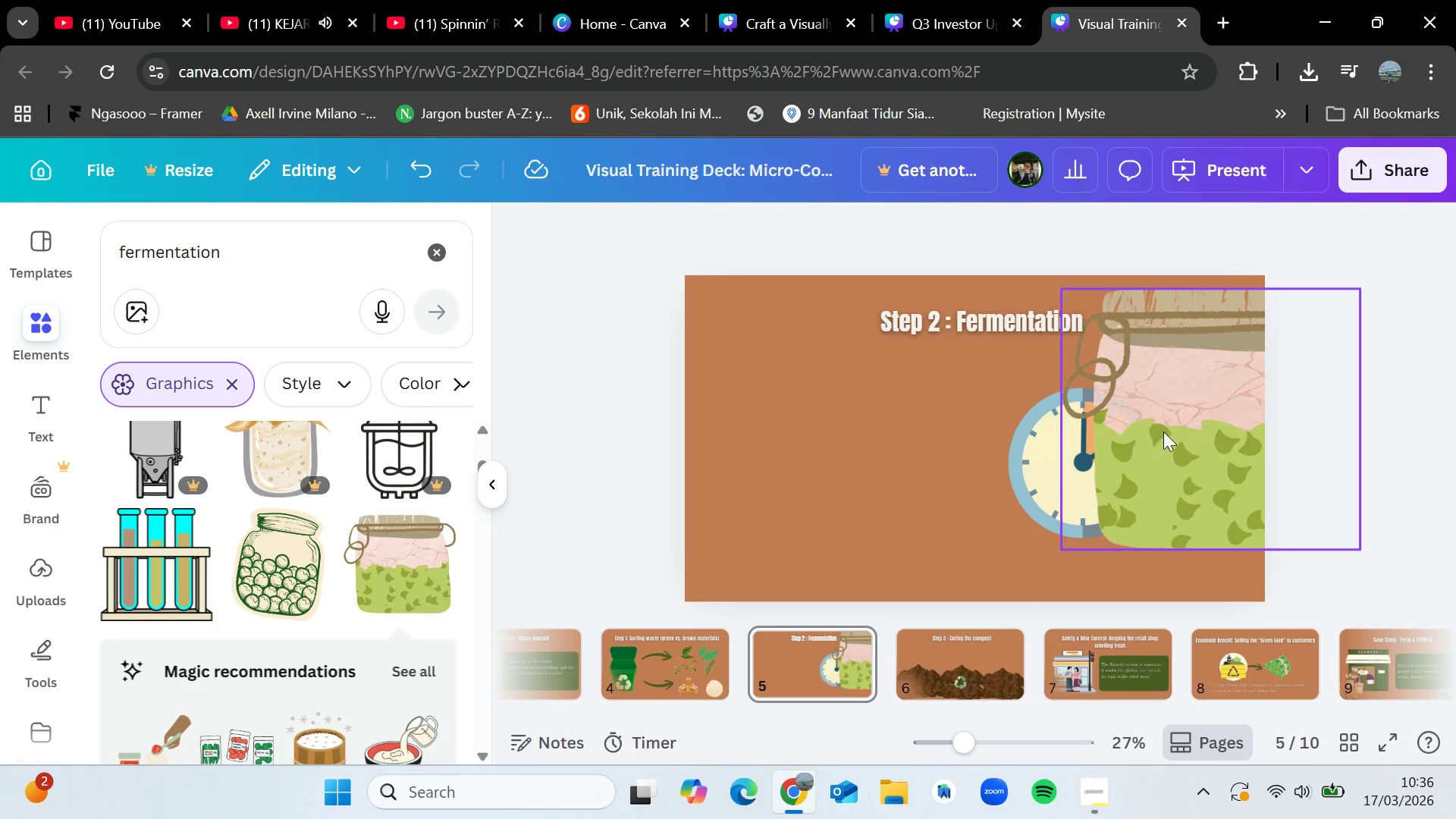 
left_click_drag(start_coordinate=[1175, 436], to_coordinate=[860, 488])
 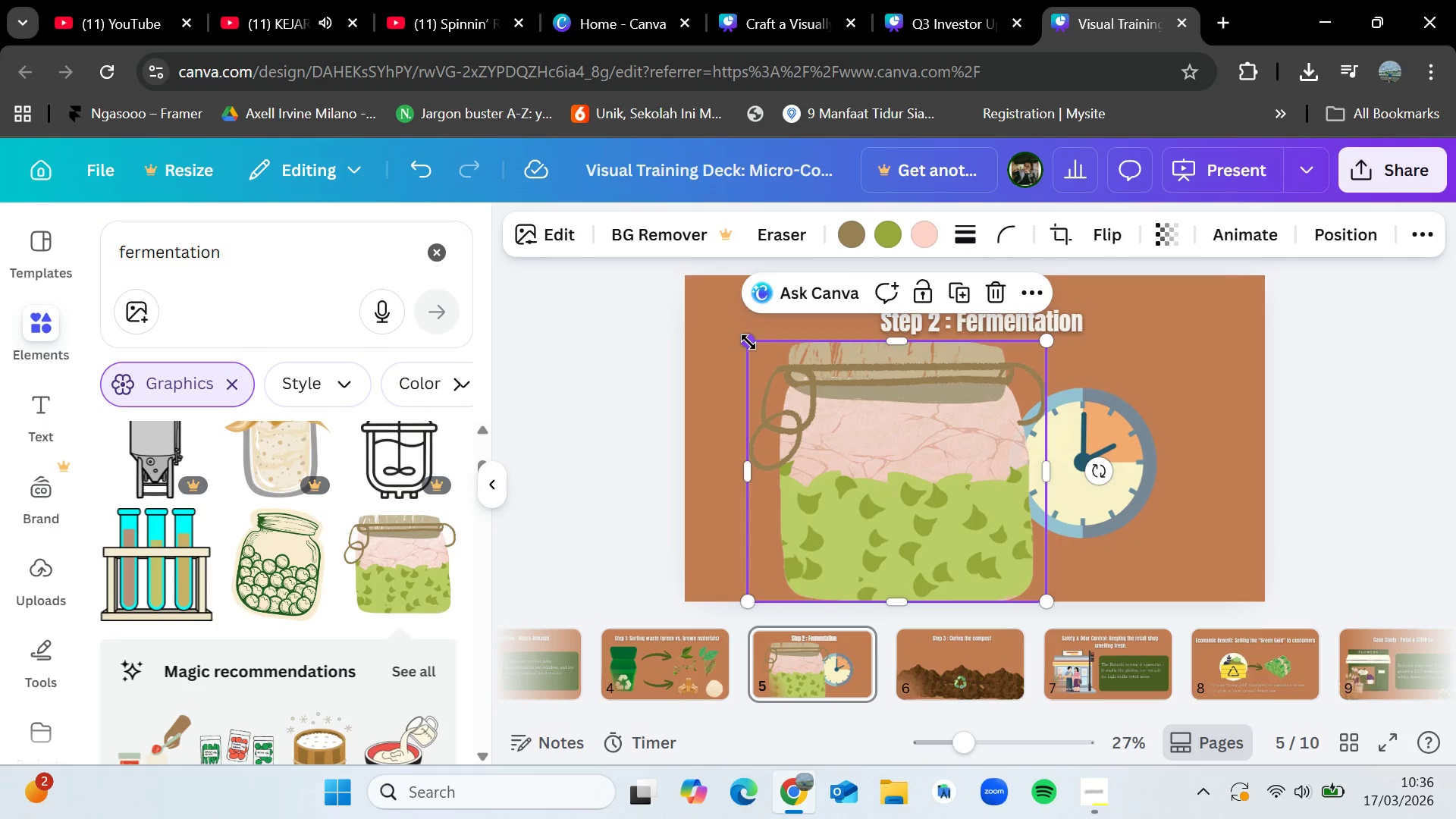 
left_click_drag(start_coordinate=[749, 344], to_coordinate=[861, 433])
 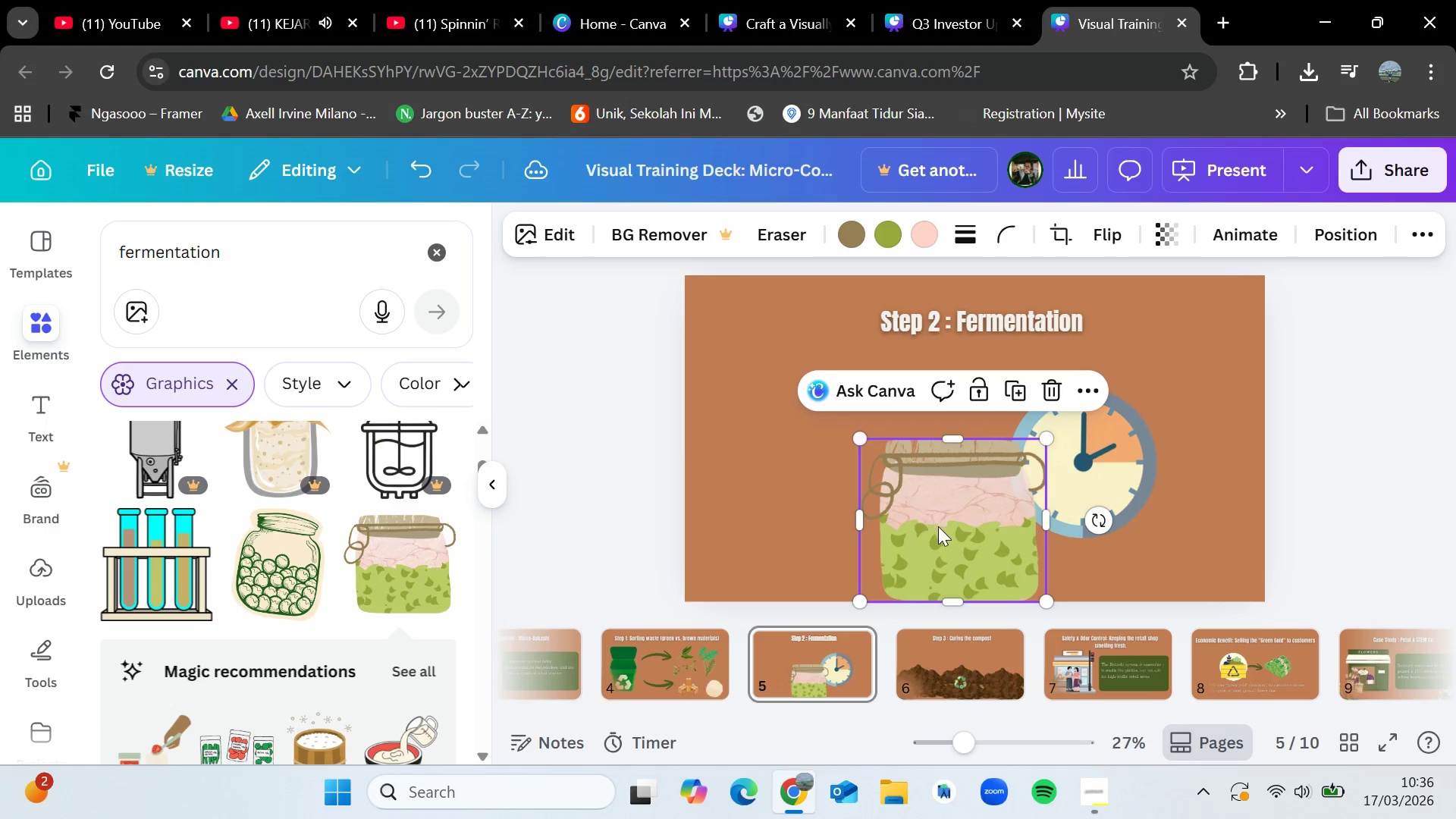 
left_click_drag(start_coordinate=[938, 526], to_coordinate=[841, 466])
 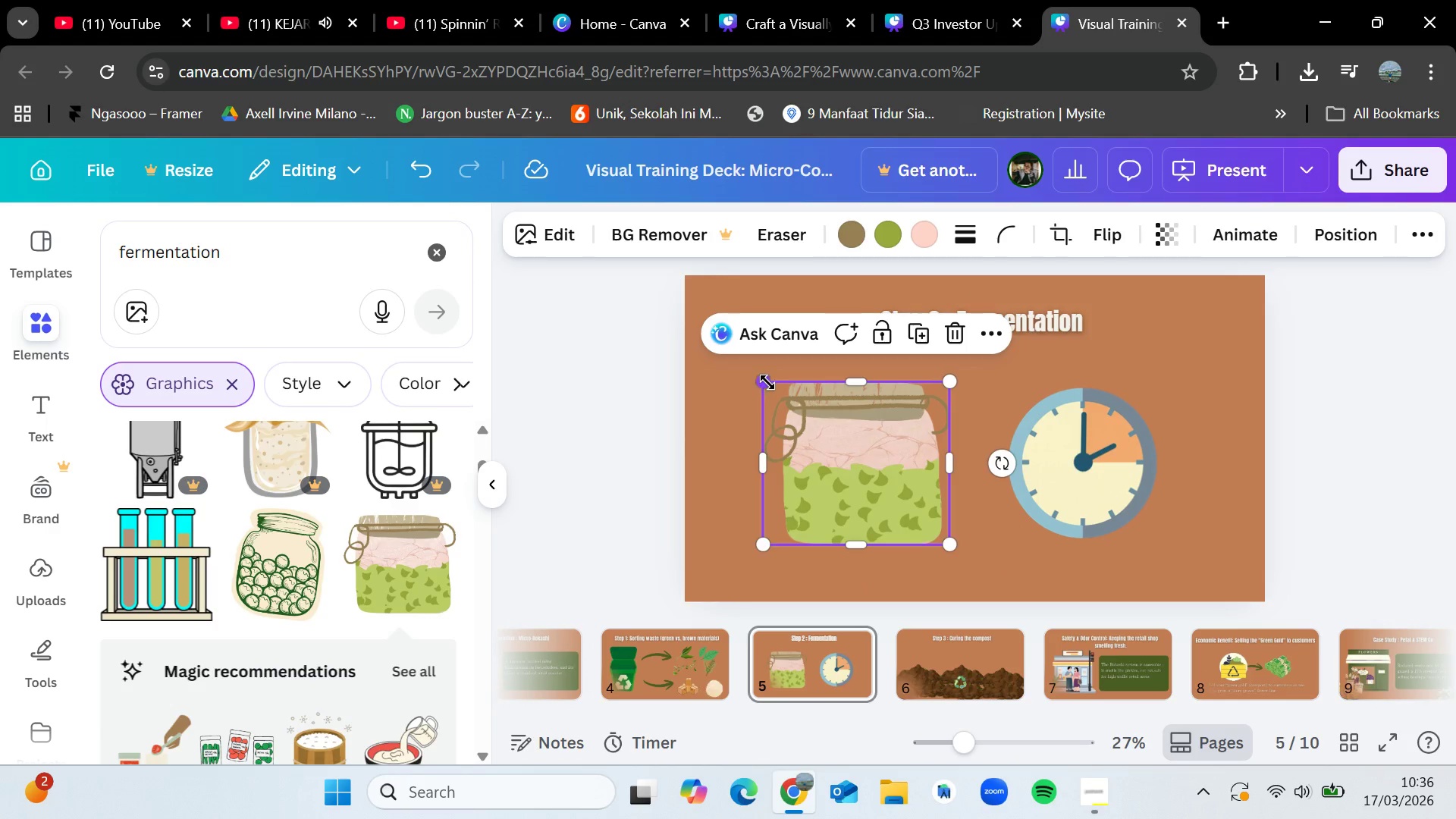 
left_click([1216, 455])
 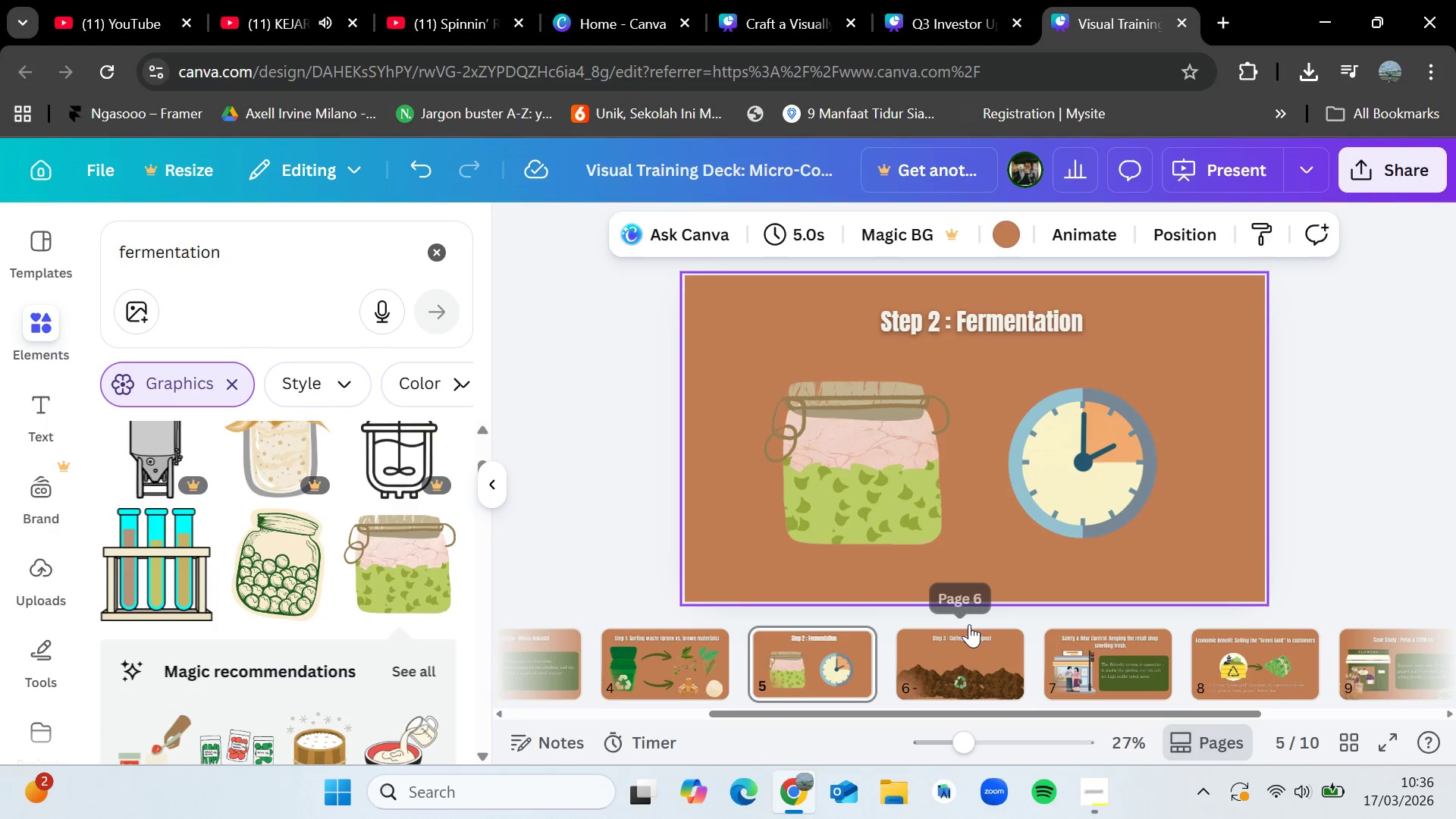 
left_click([887, 795])
 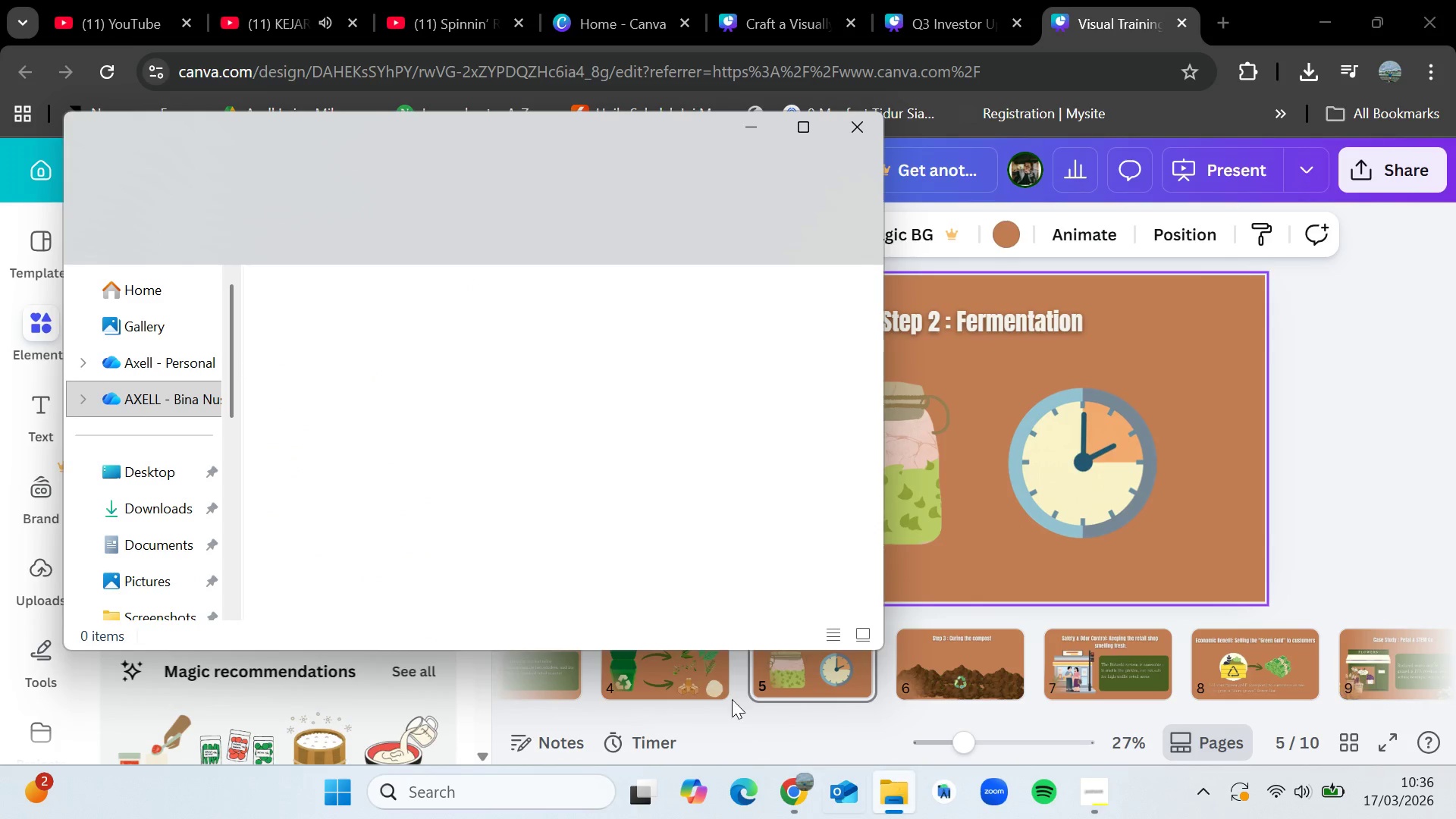 
left_click([149, 513])
 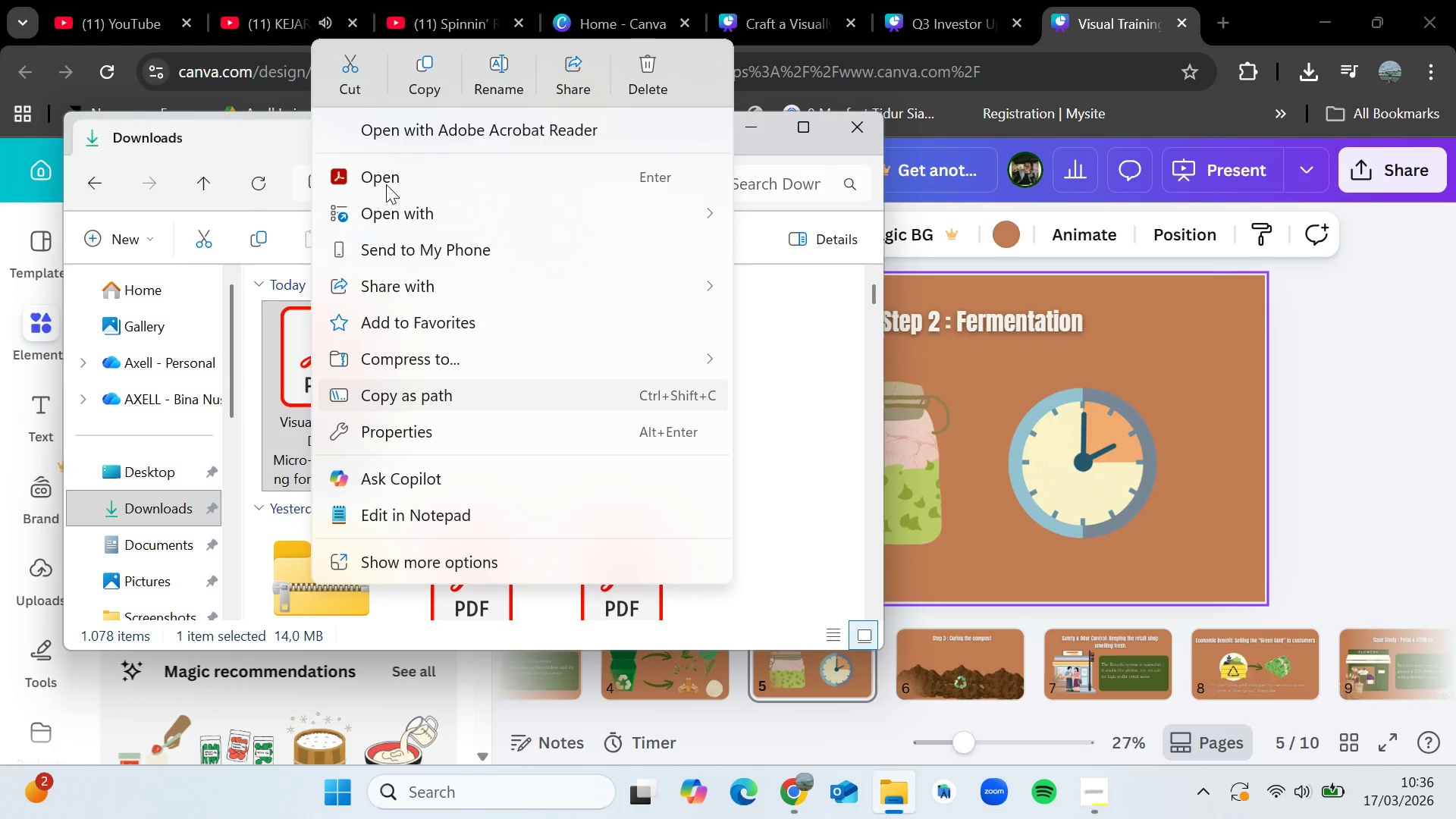 
wait(5.56)
 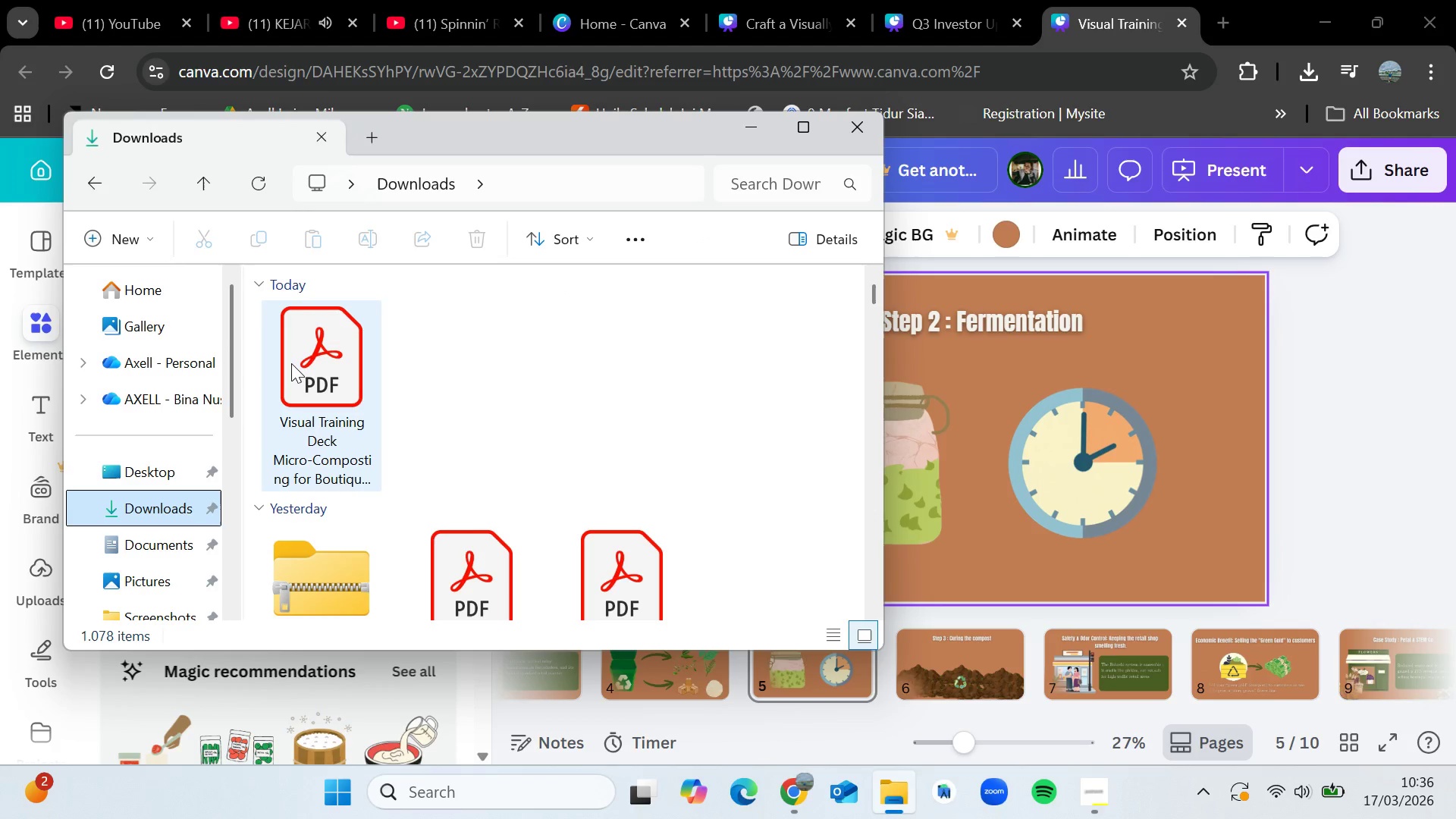 
left_click([650, 78])
 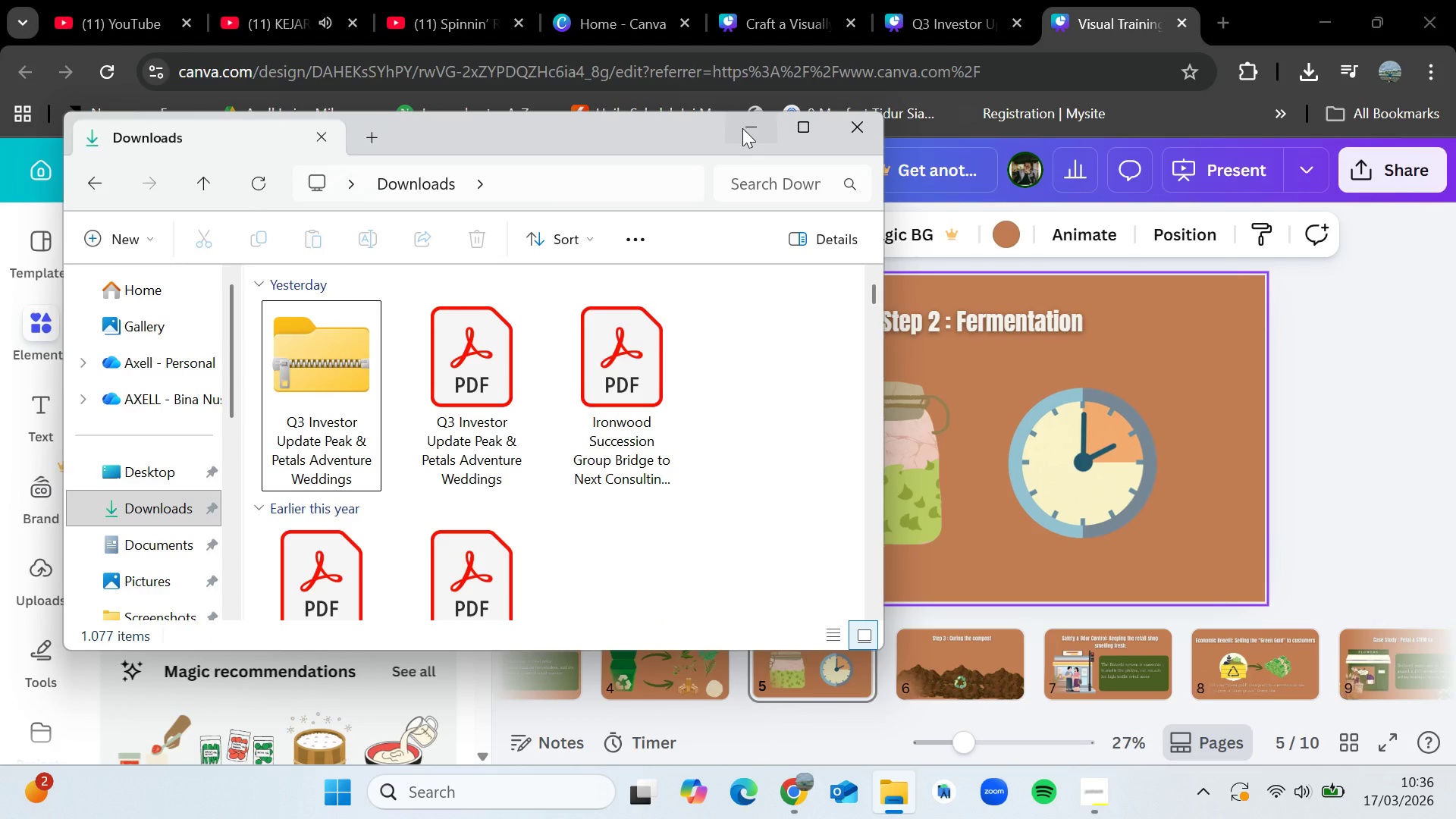 
left_click([742, 128])
 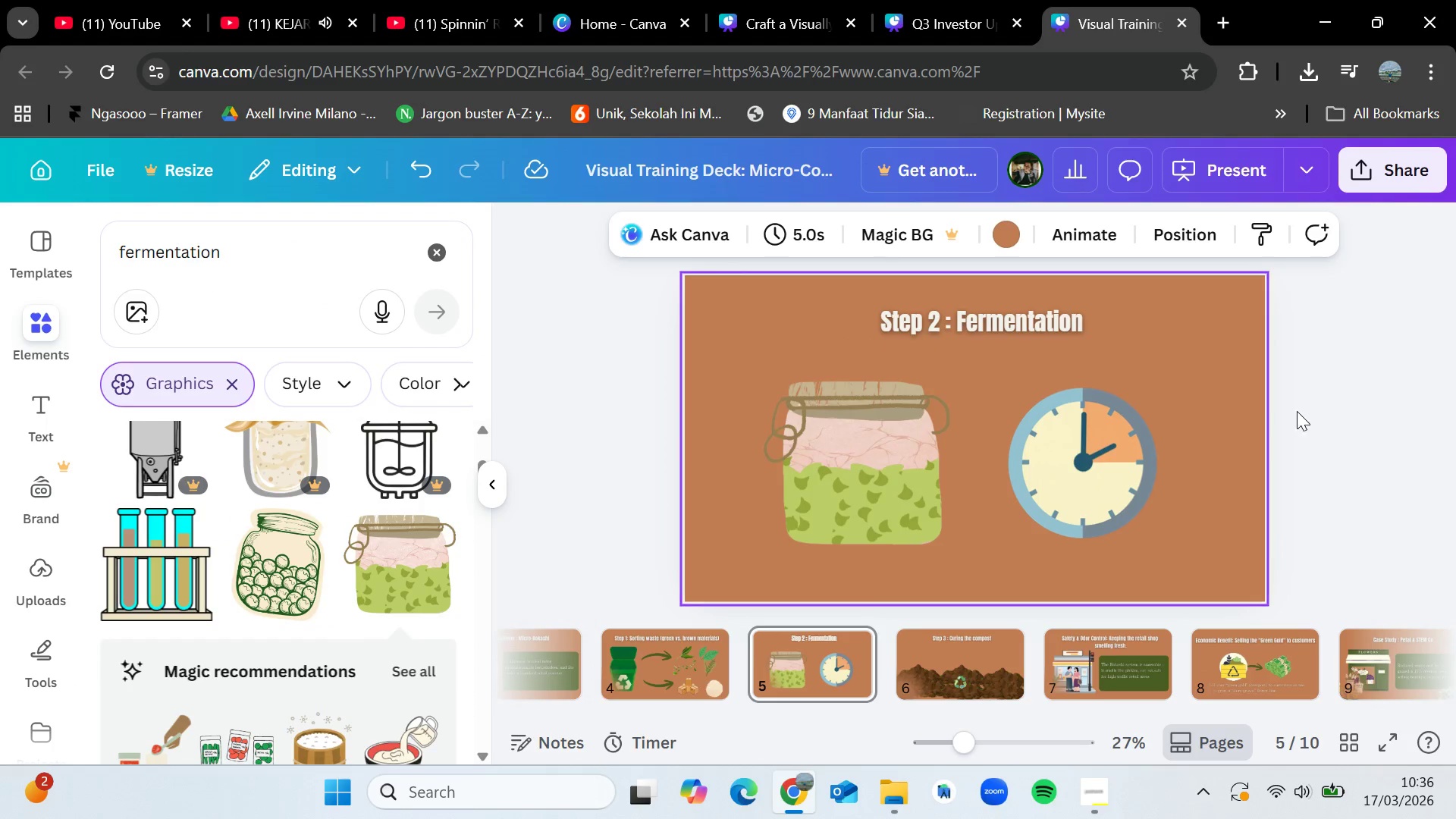 
left_click([1311, 404])
 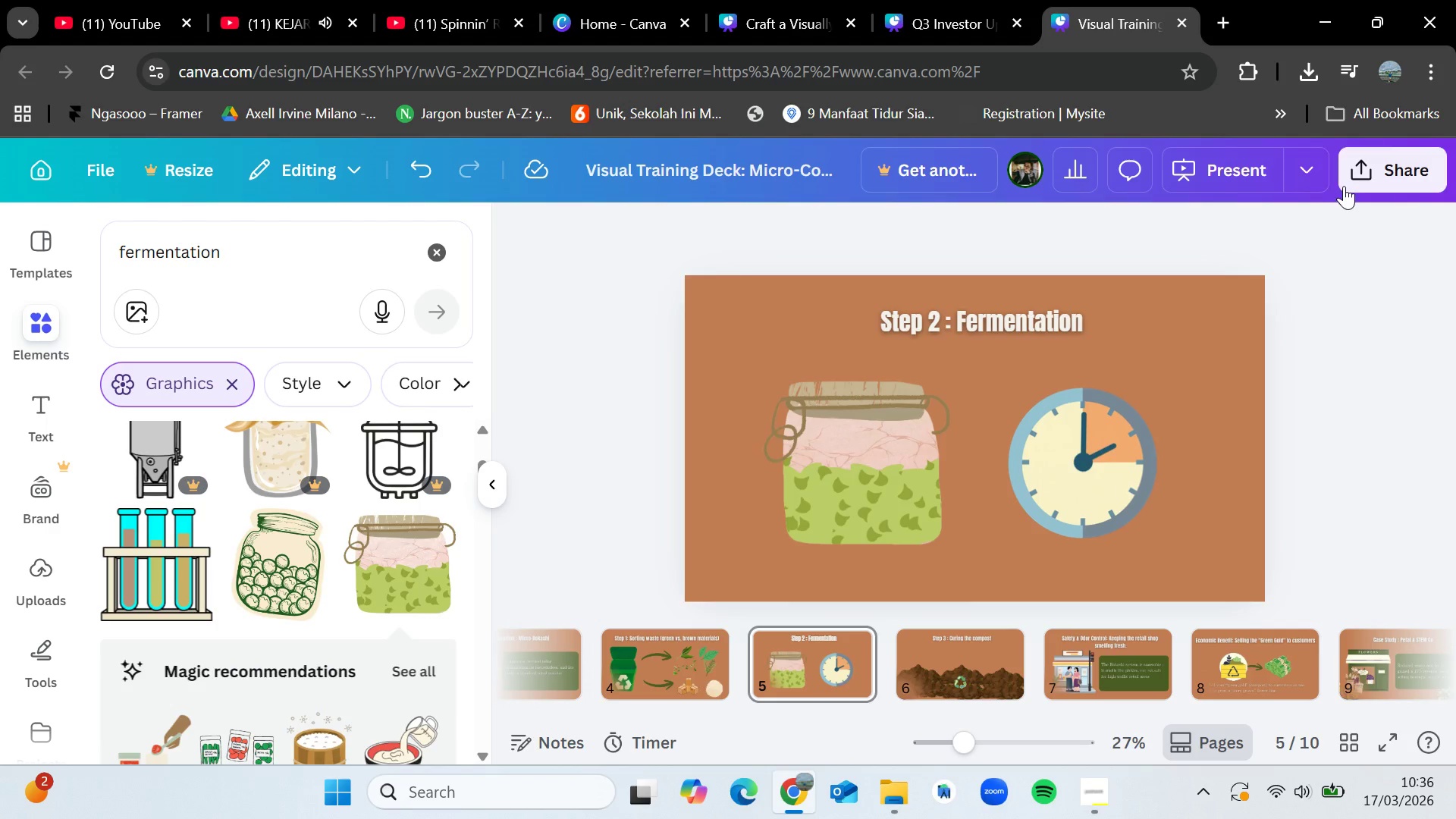 
left_click([1349, 178])
 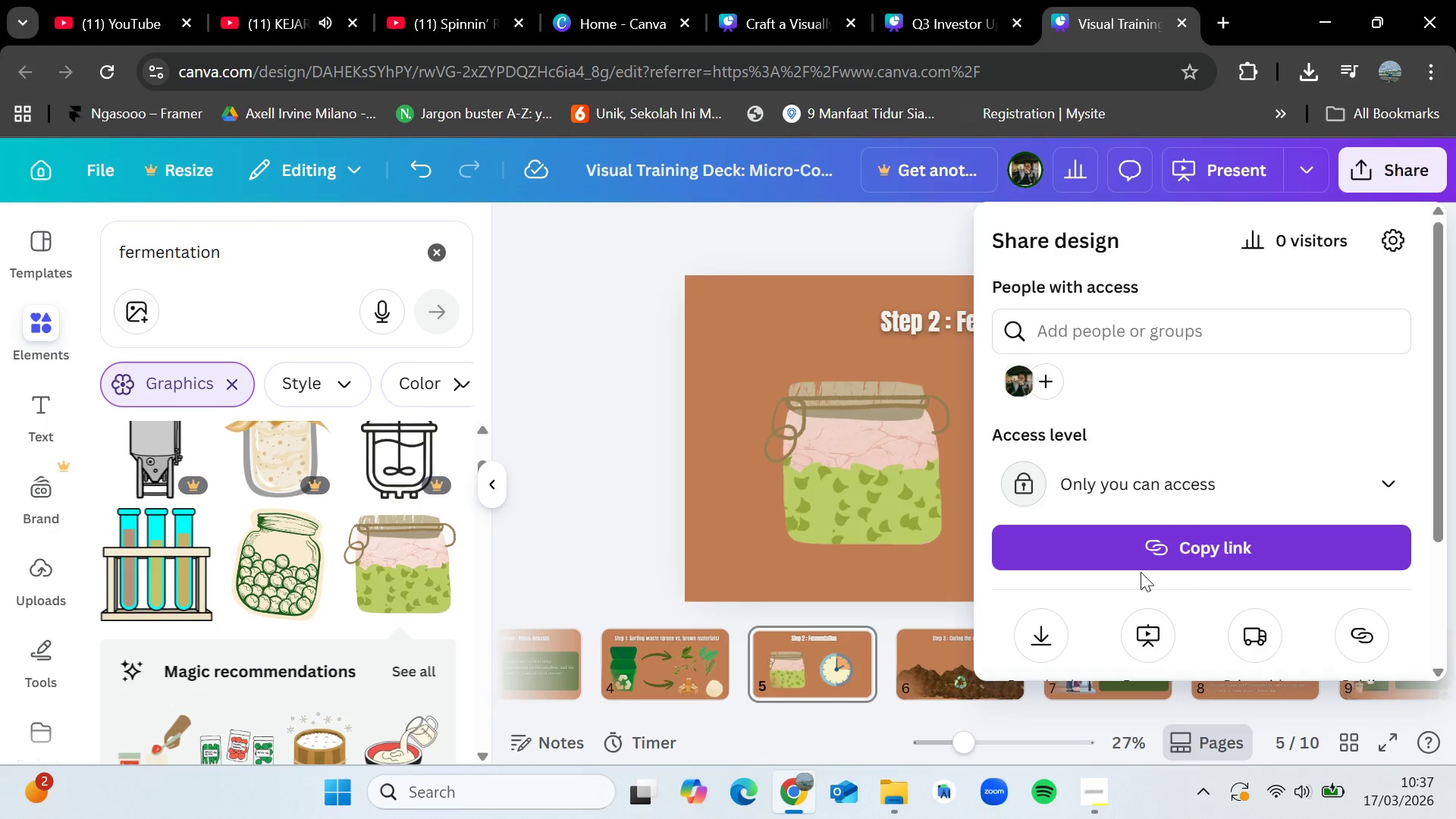 
left_click([1059, 648])
 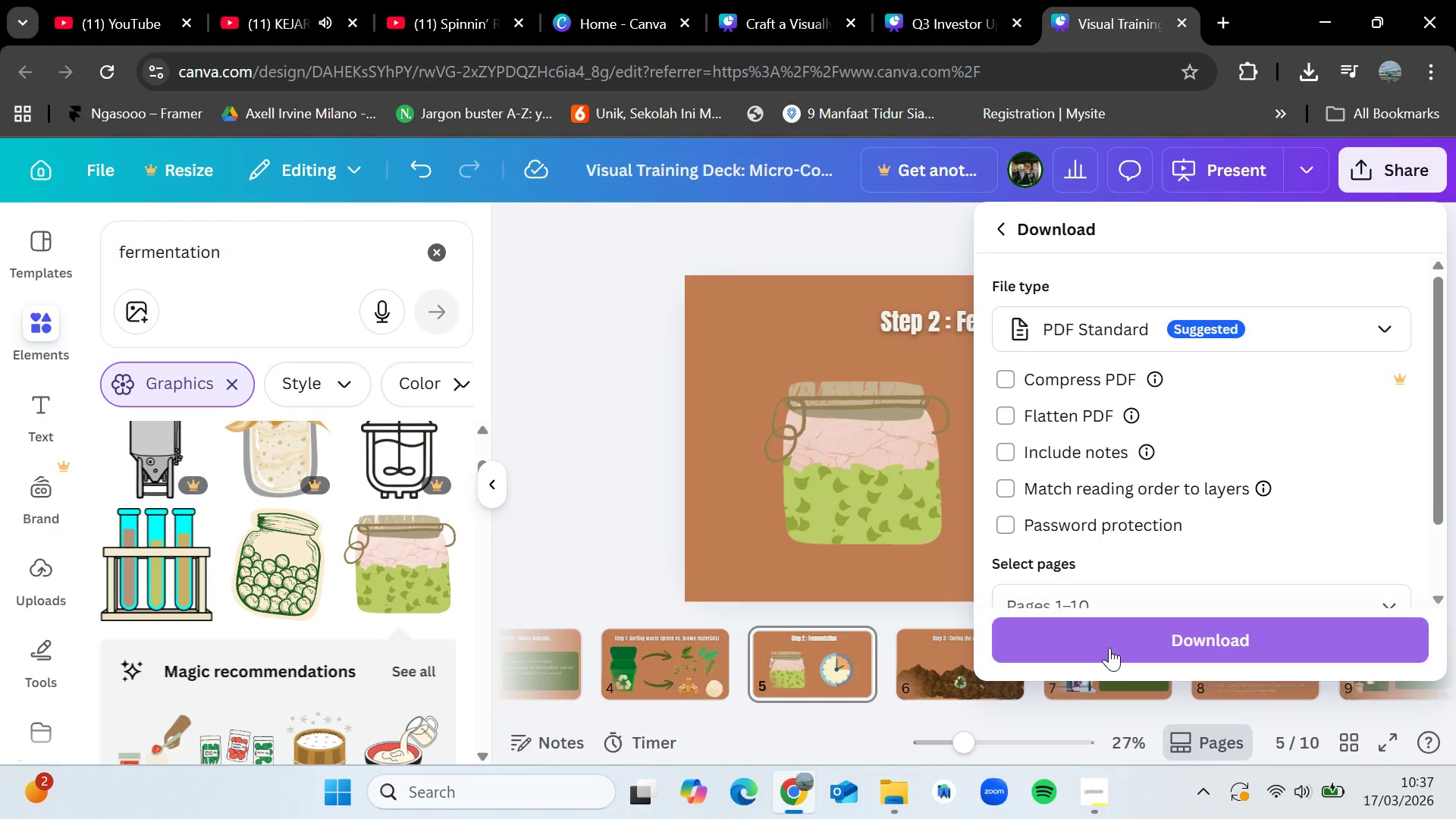 
left_click([1109, 649])
 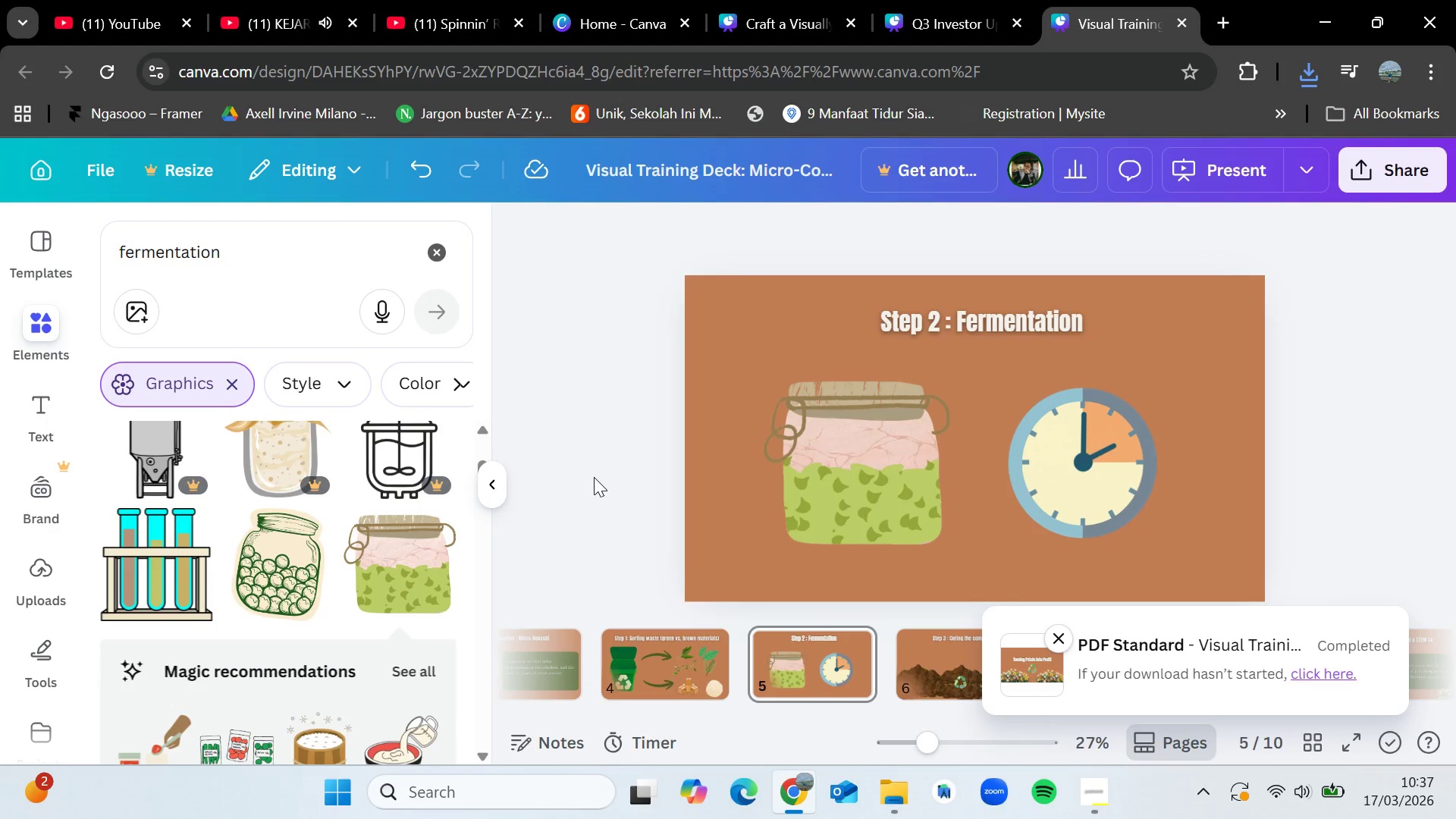 
wait(44.66)
 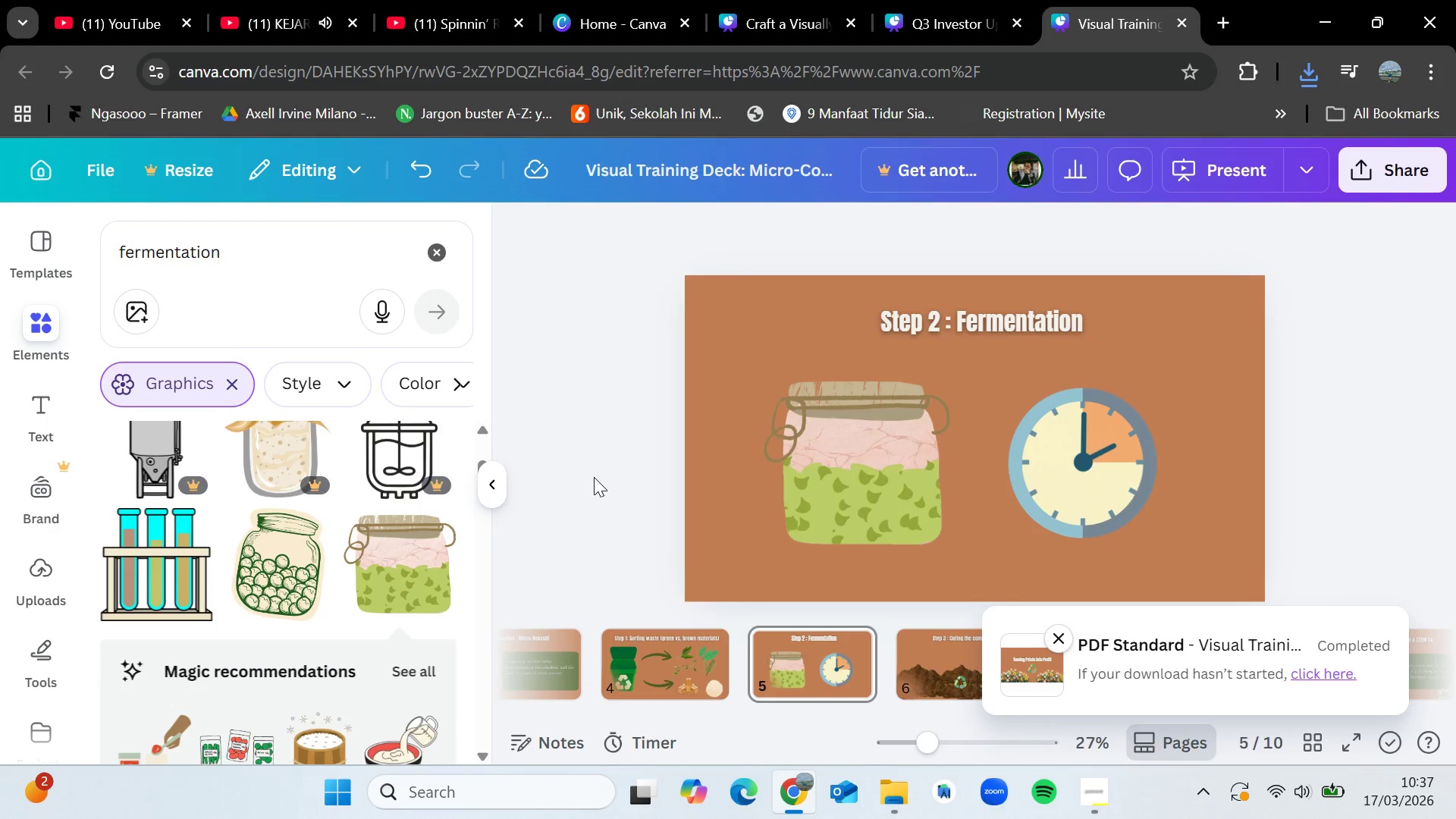 
left_click([577, 368])
 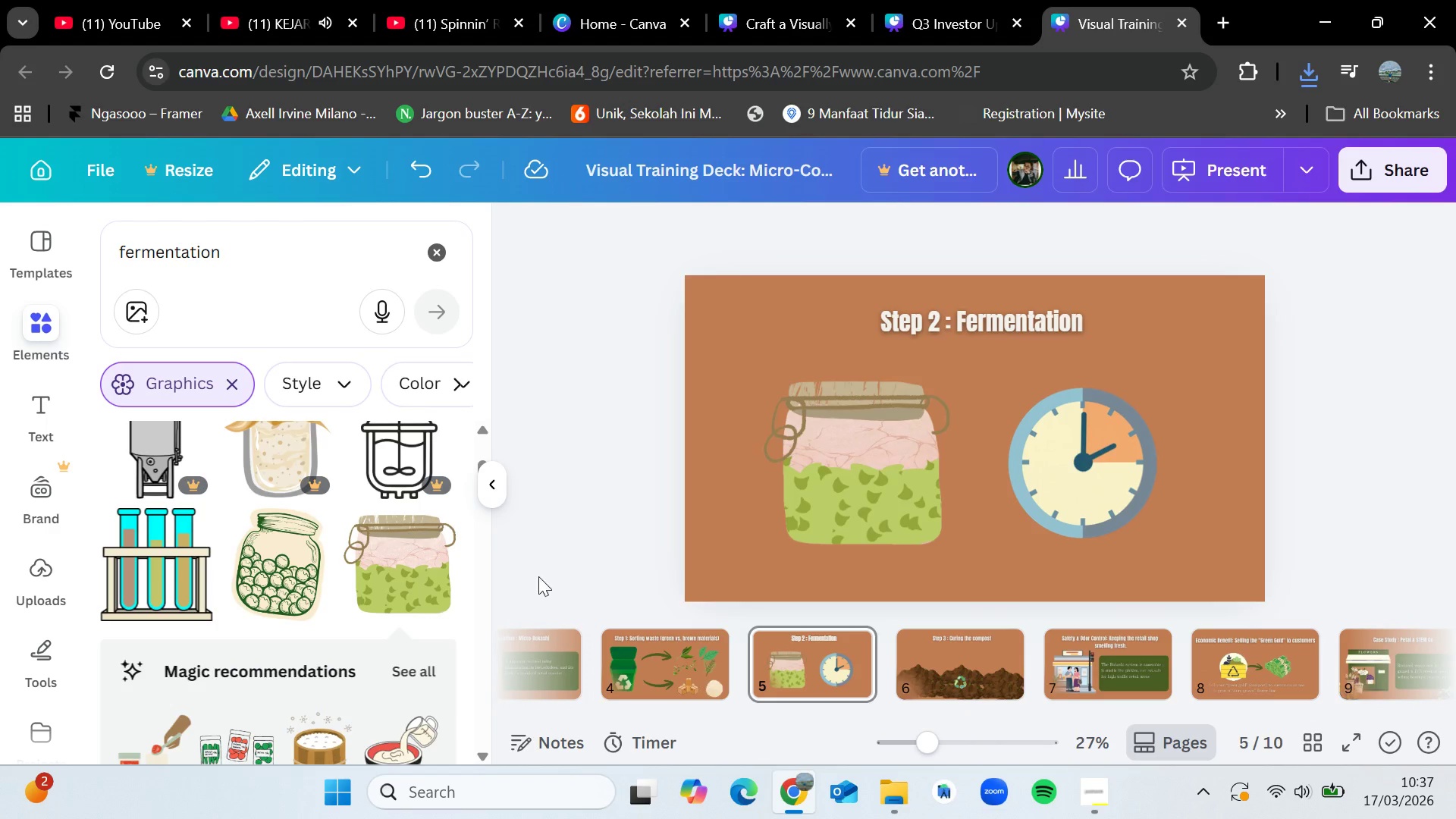 
left_click([536, 651])
 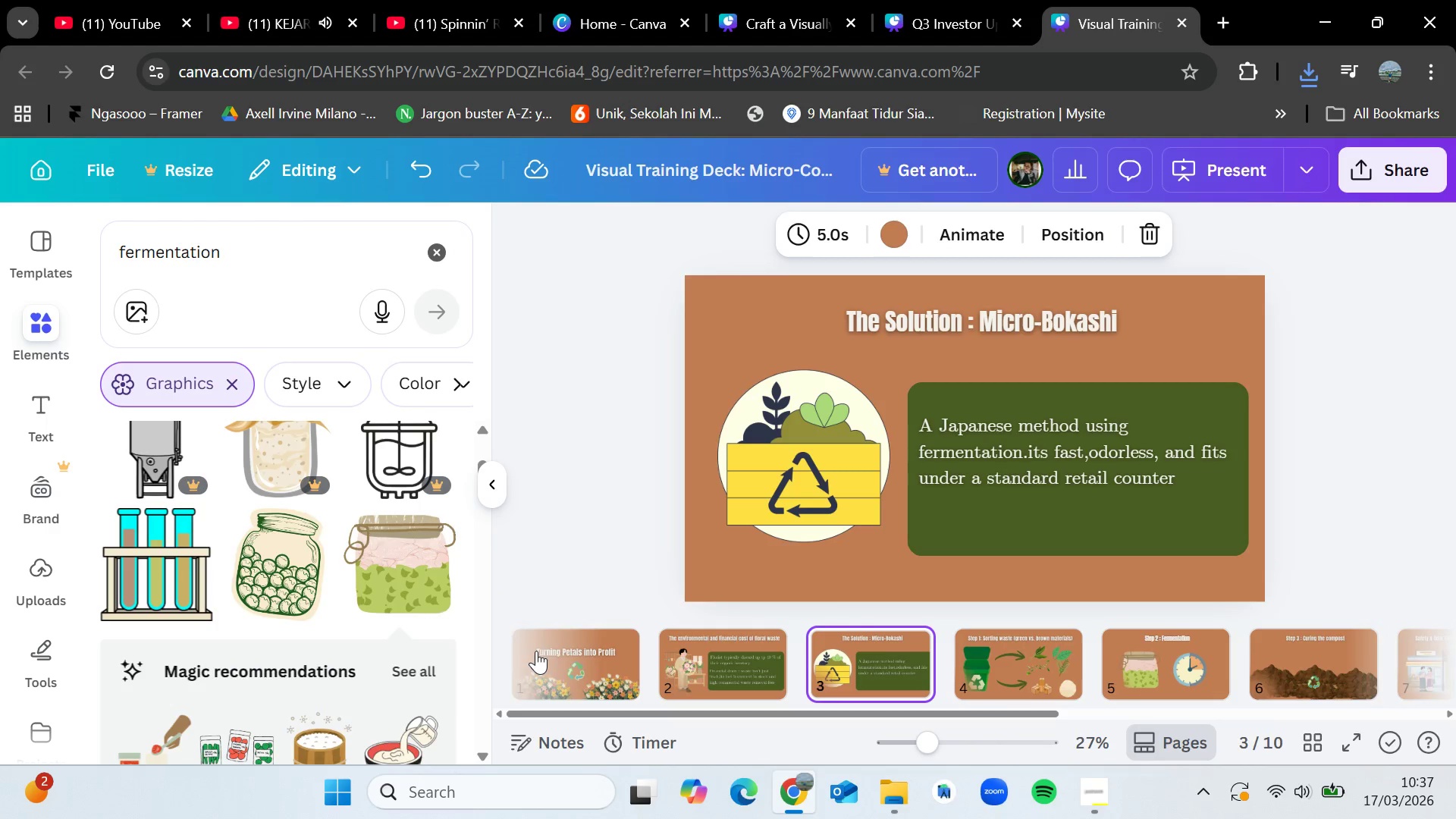 
left_click([545, 654])
 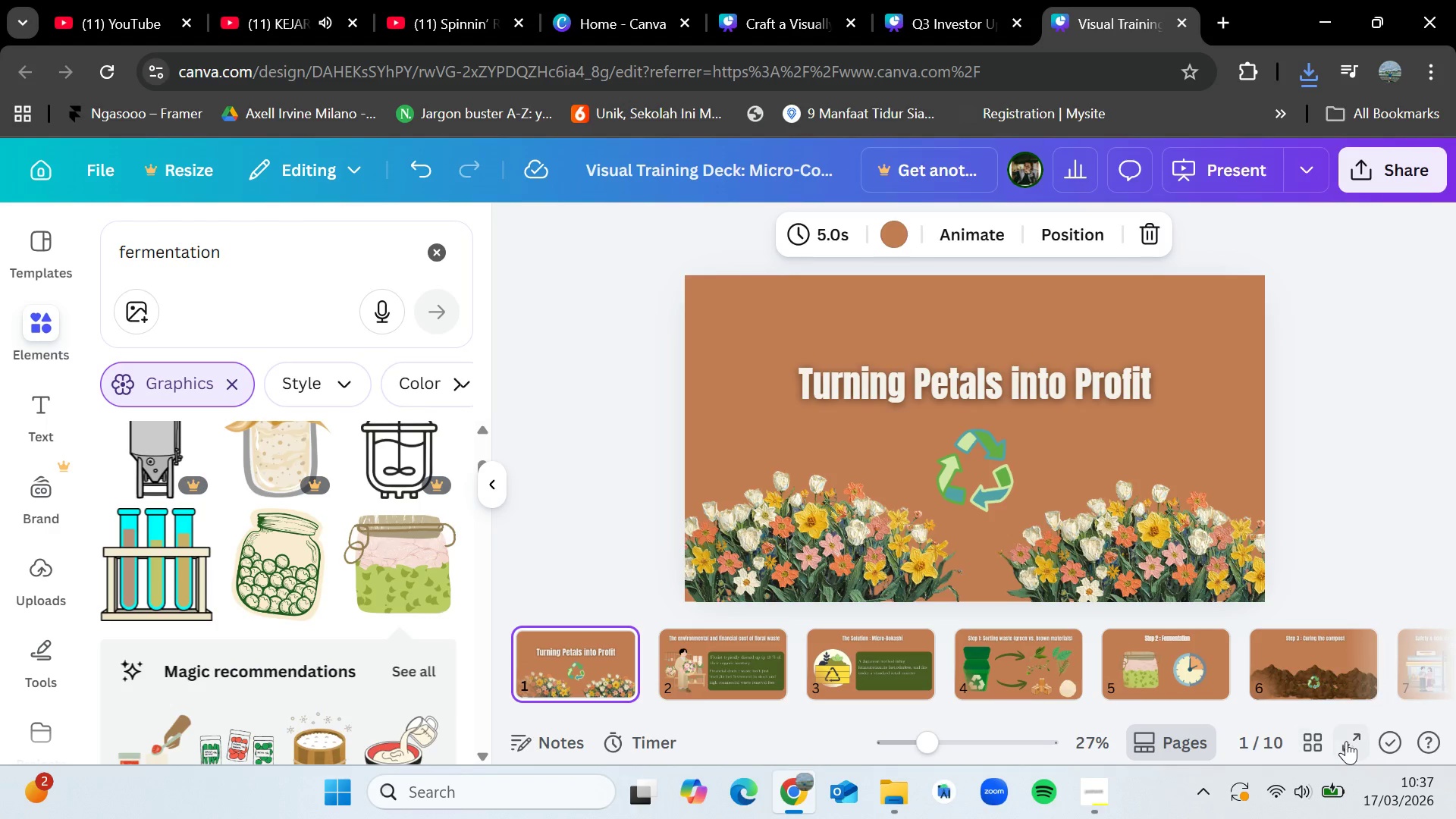 
left_click([1353, 742])
 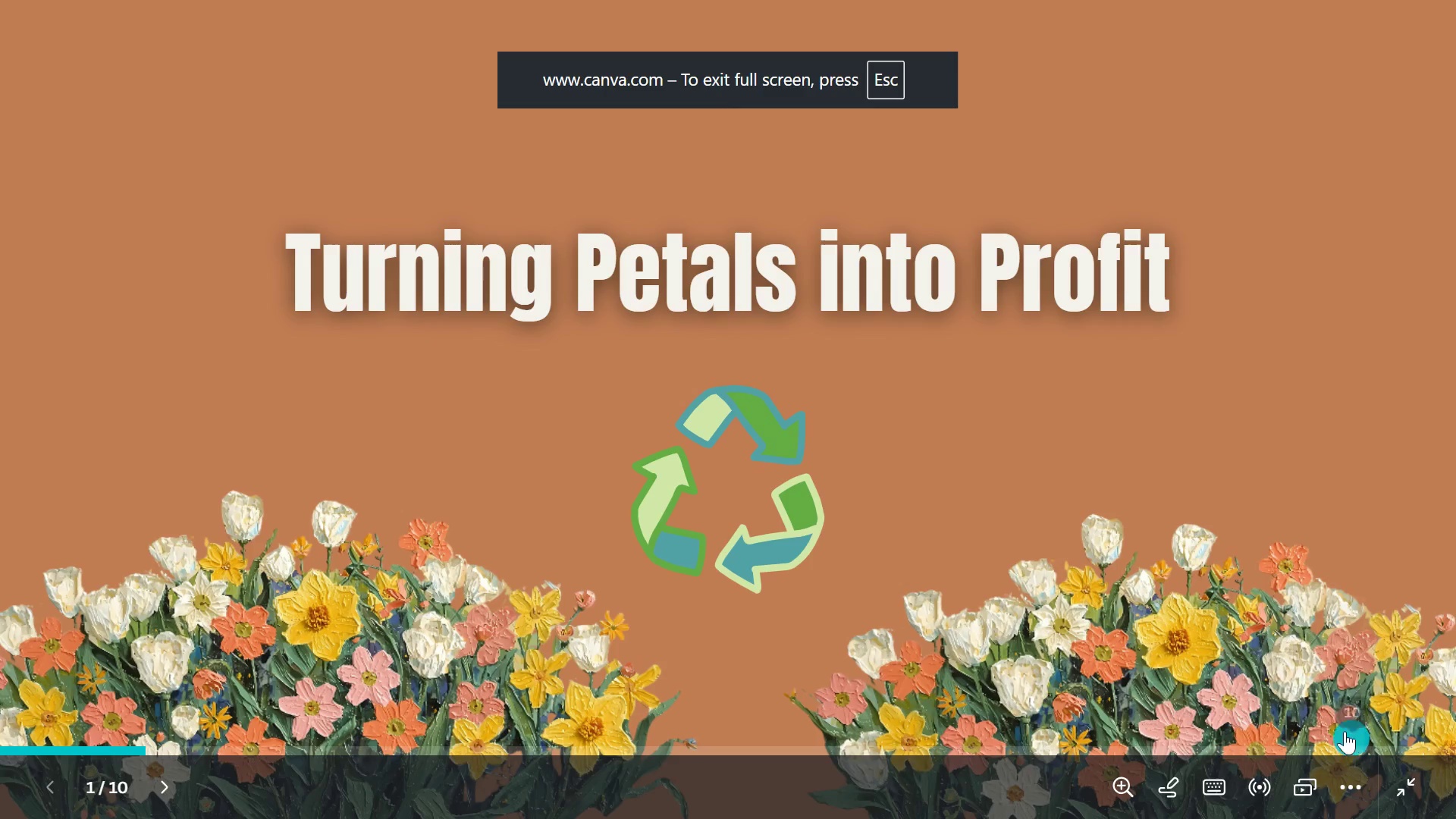 
mouse_move([1263, 783])
 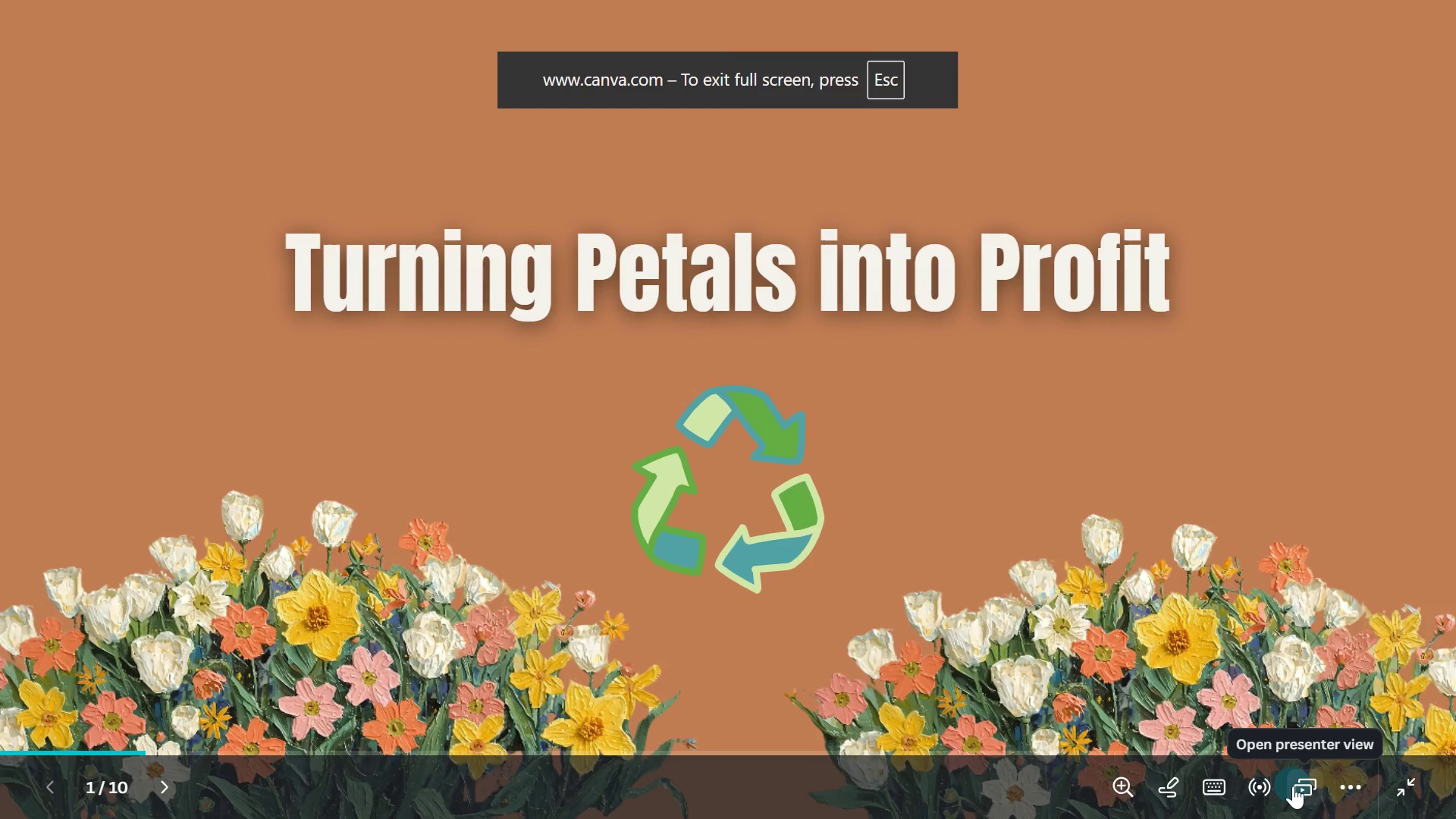 
left_click([1293, 786])
 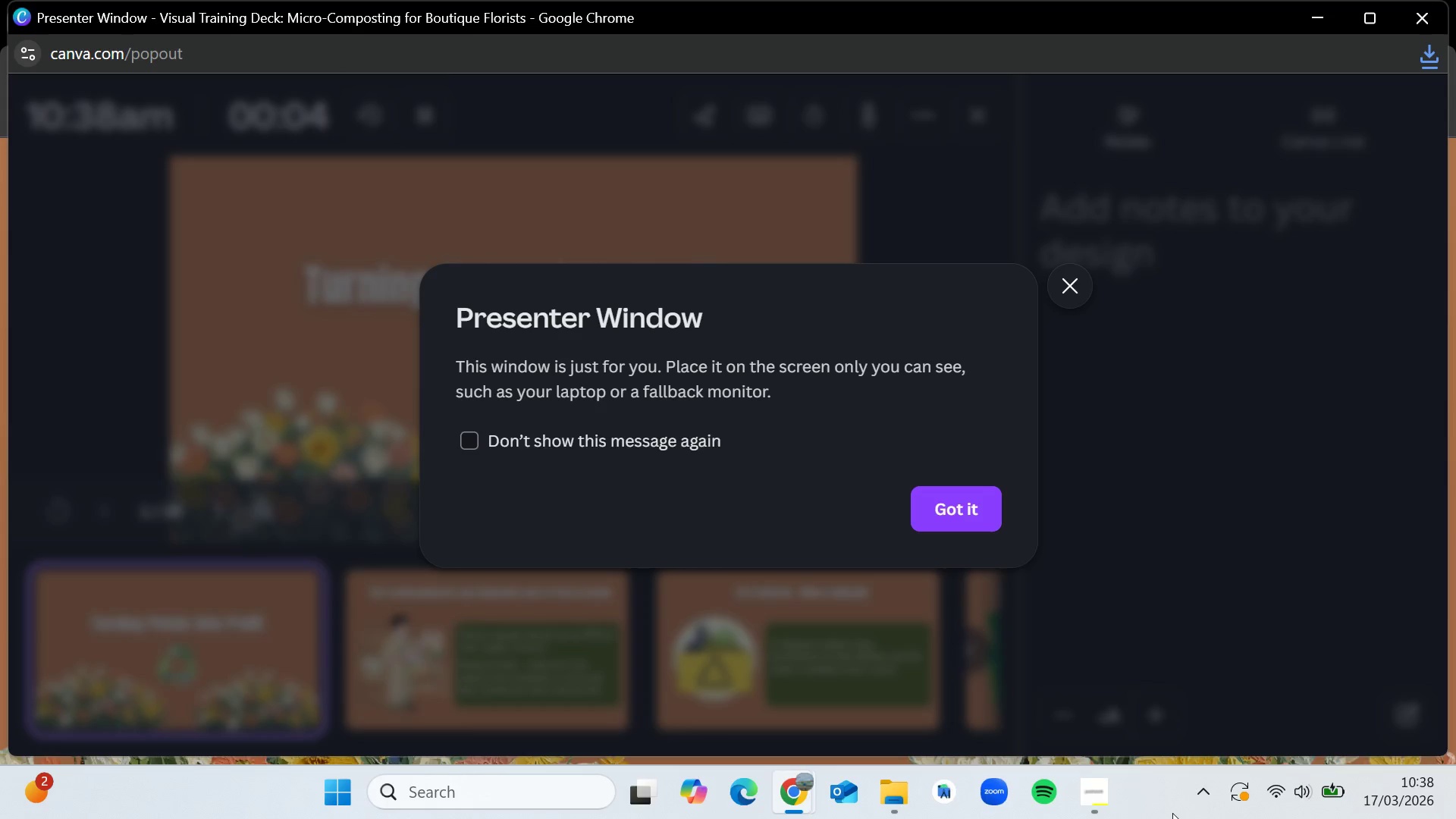 
wait(11.19)
 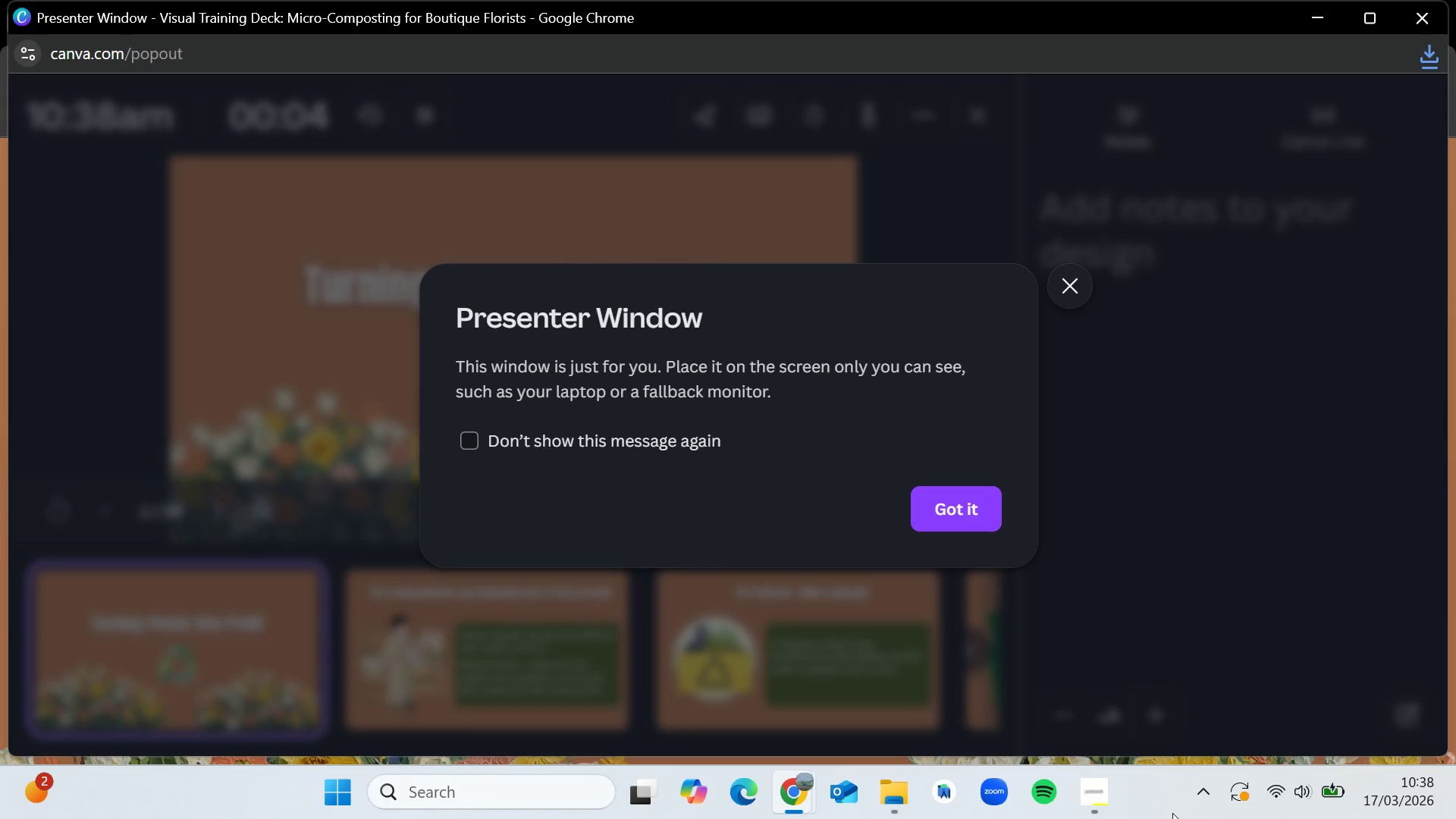 
left_click([974, 517])
 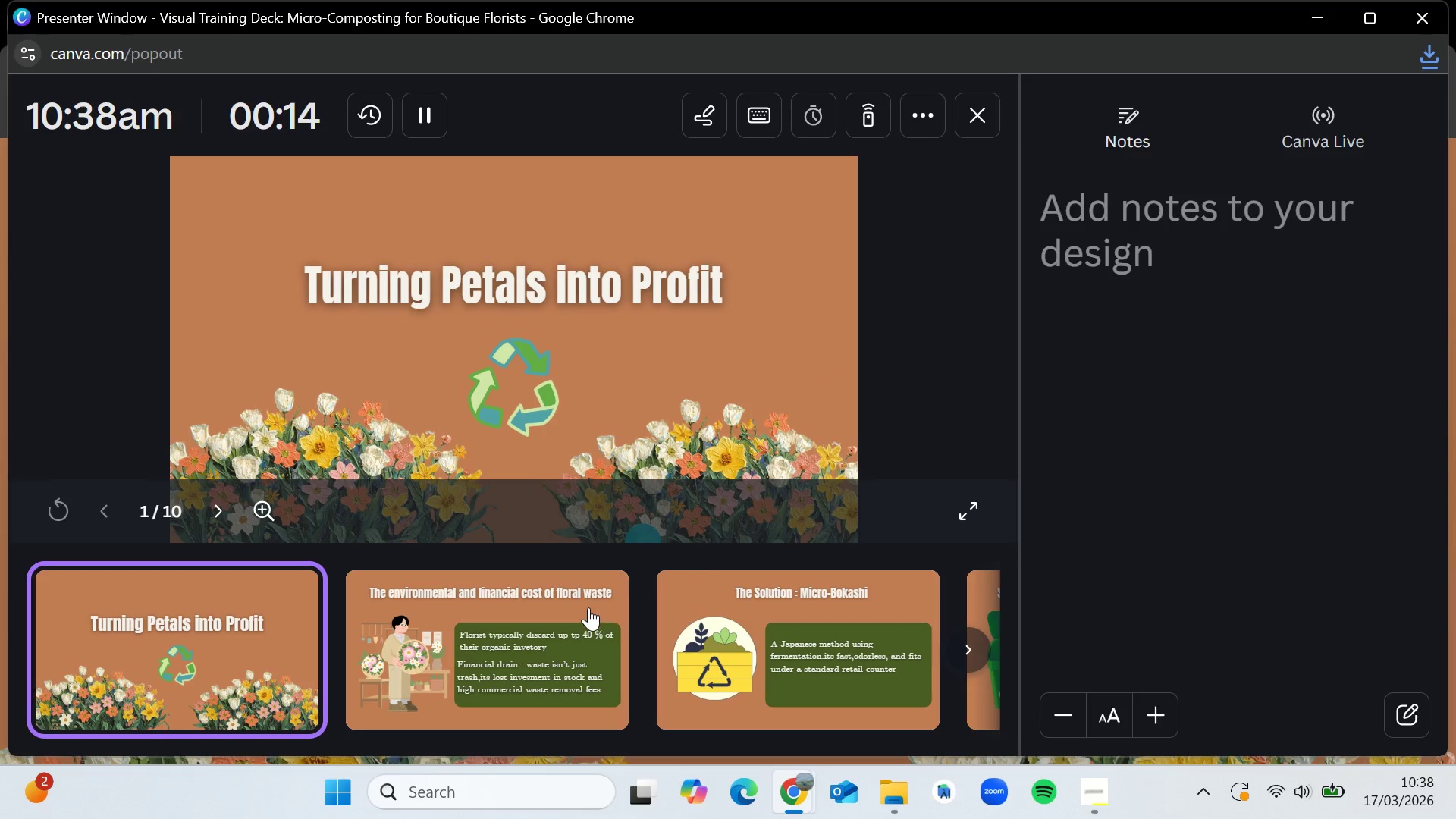 
wait(6.77)
 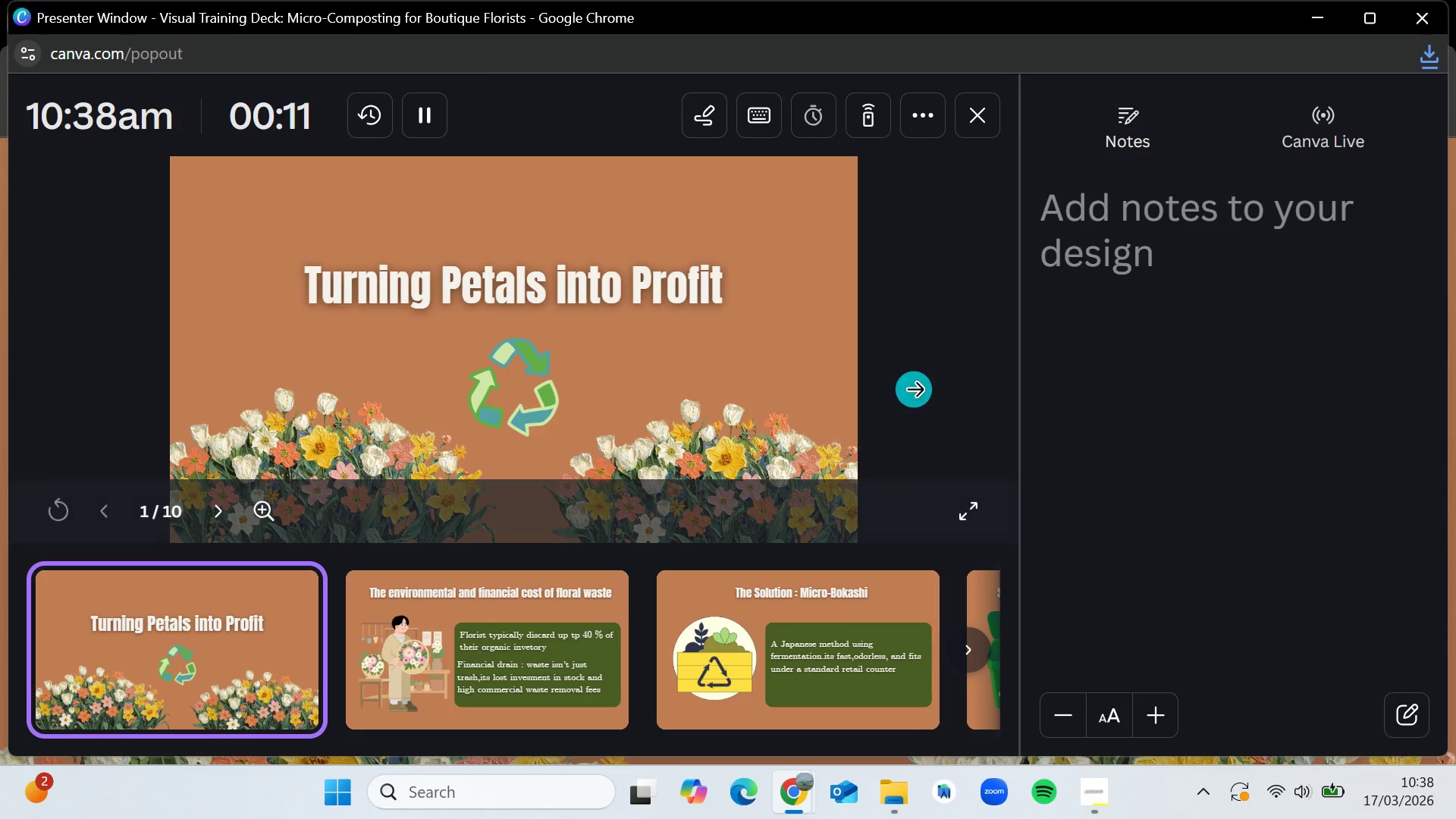 
key(ArrowRight)
 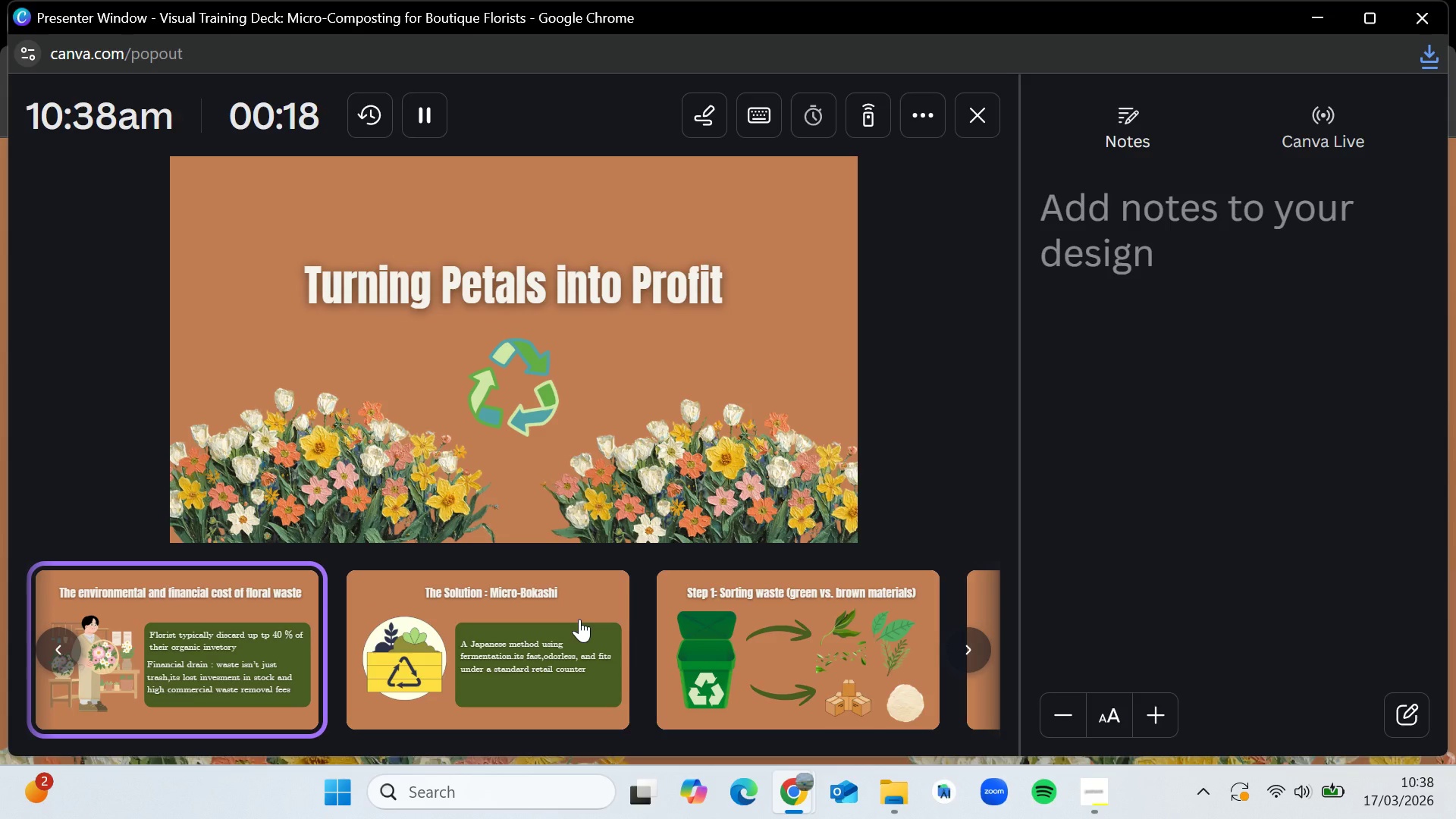 
key(ArrowLeft)
 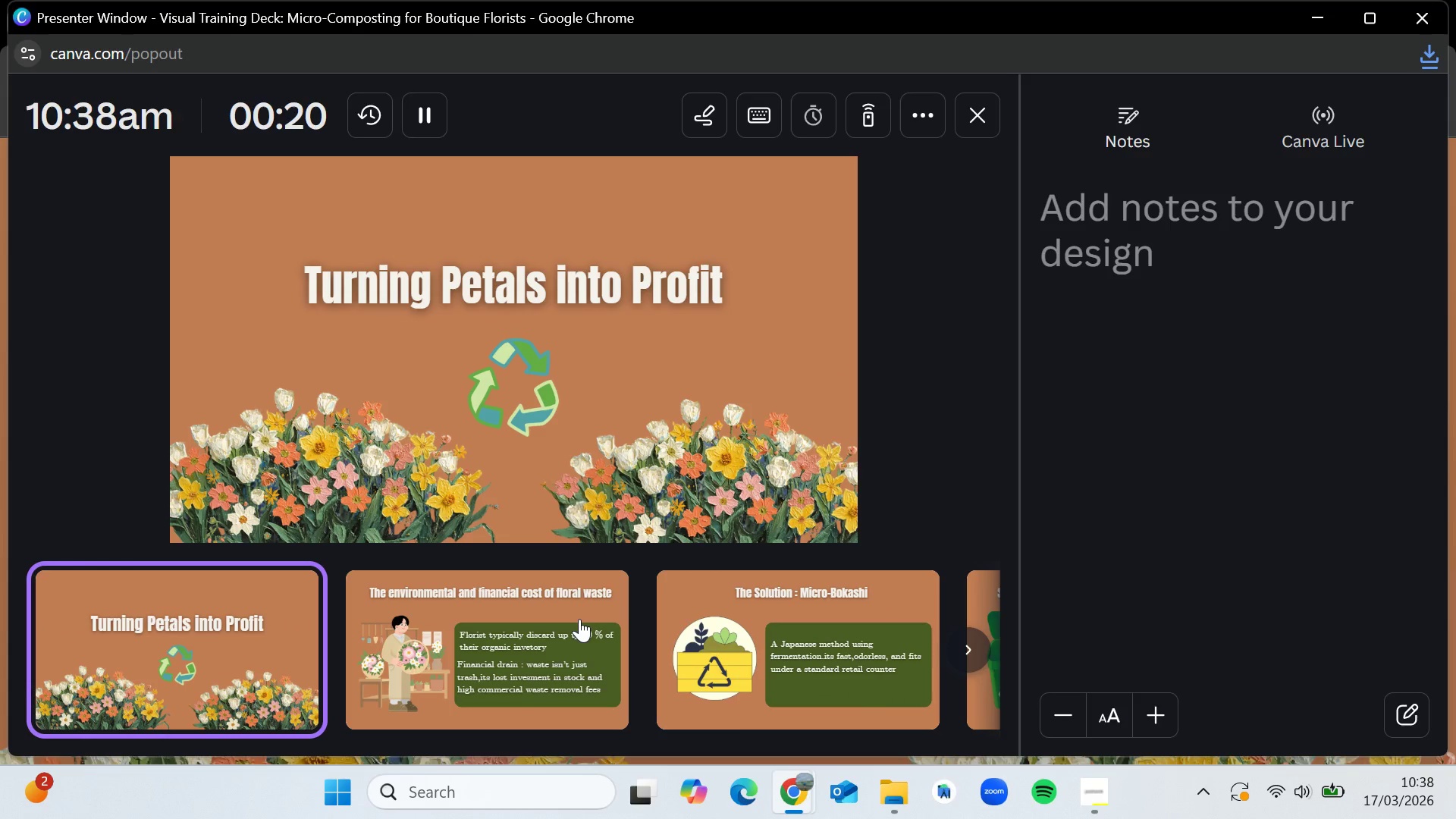 
left_click([495, 658])
 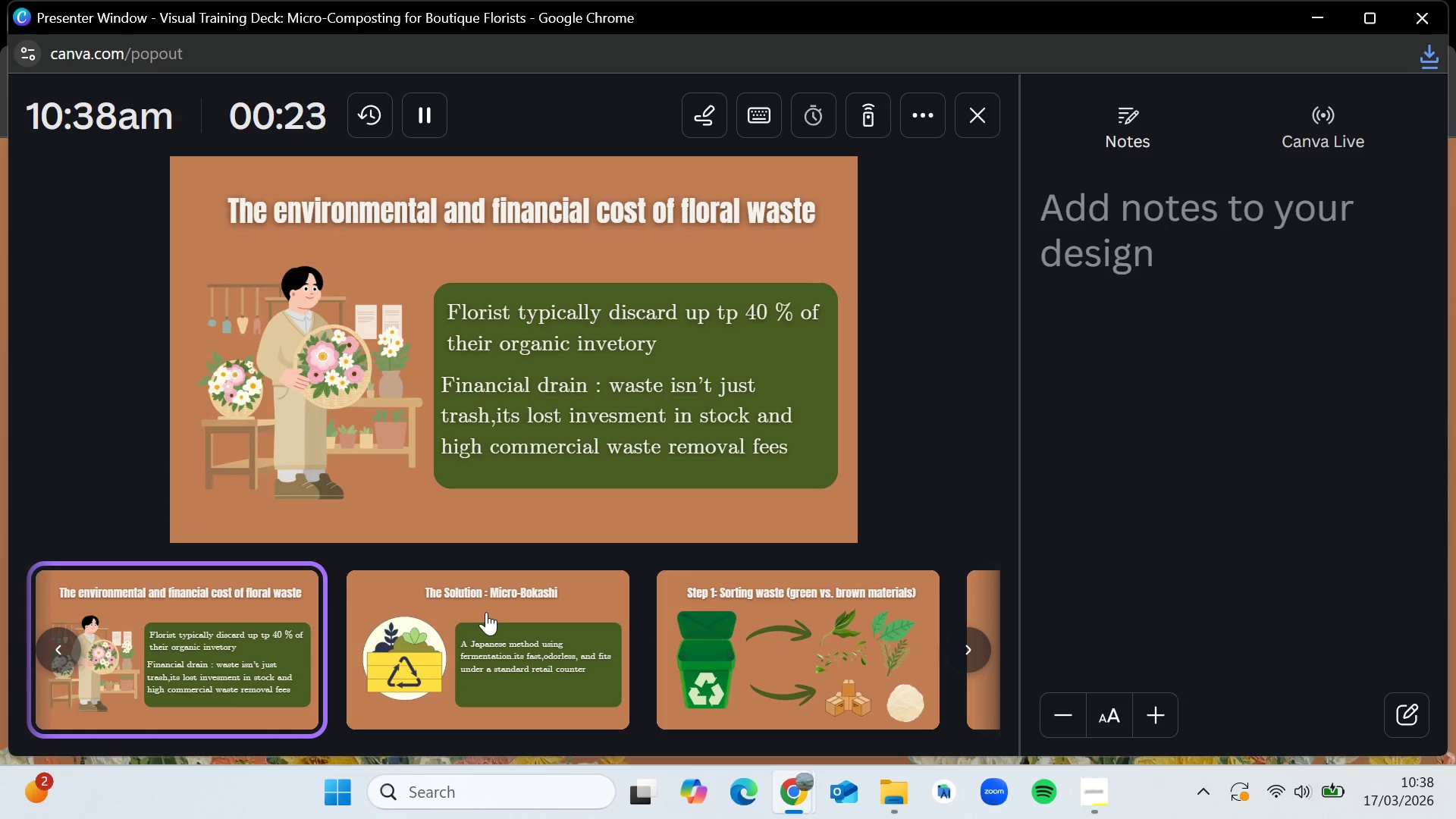 
key(ArrowRight)
 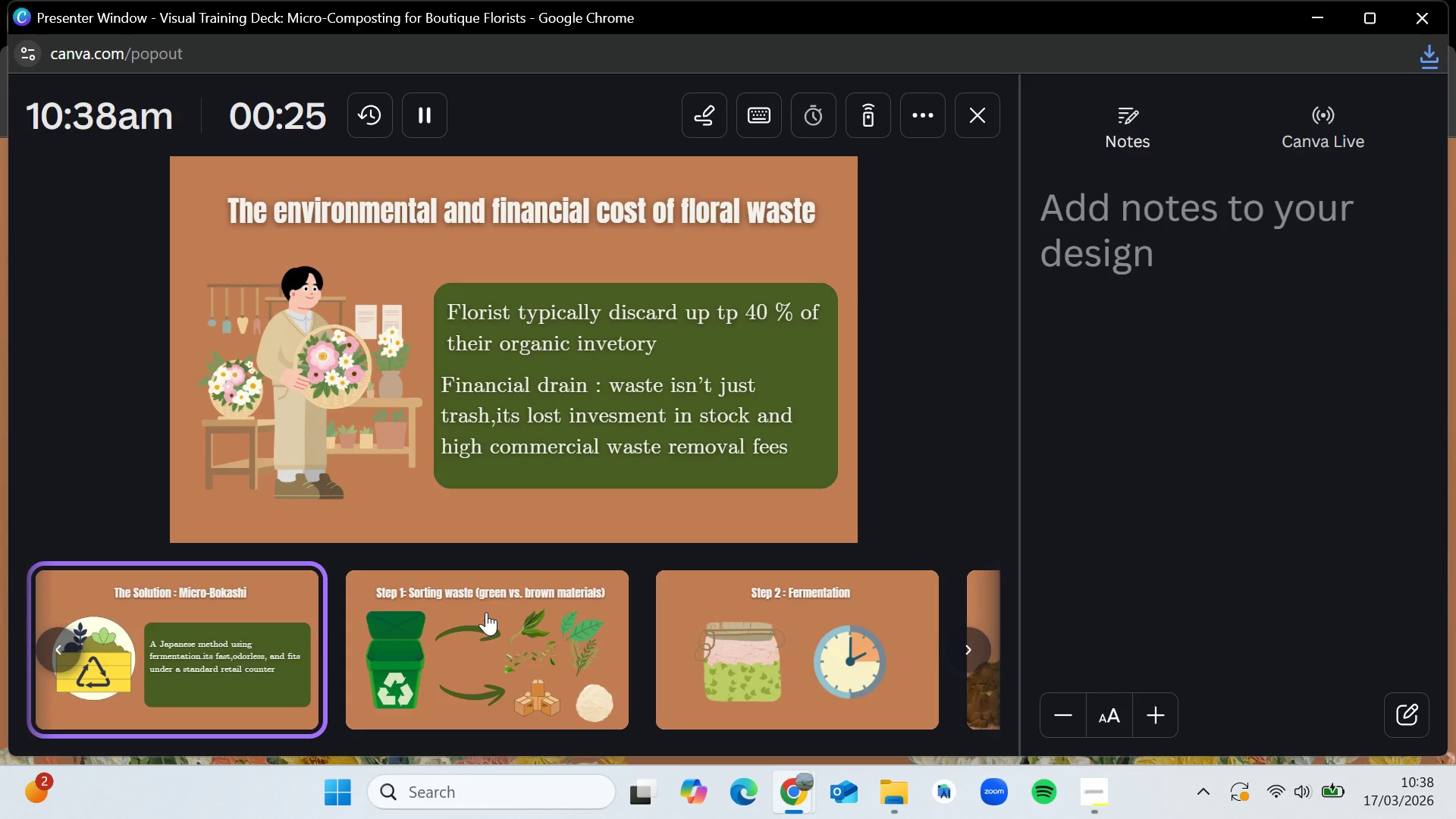 
key(ArrowLeft)
 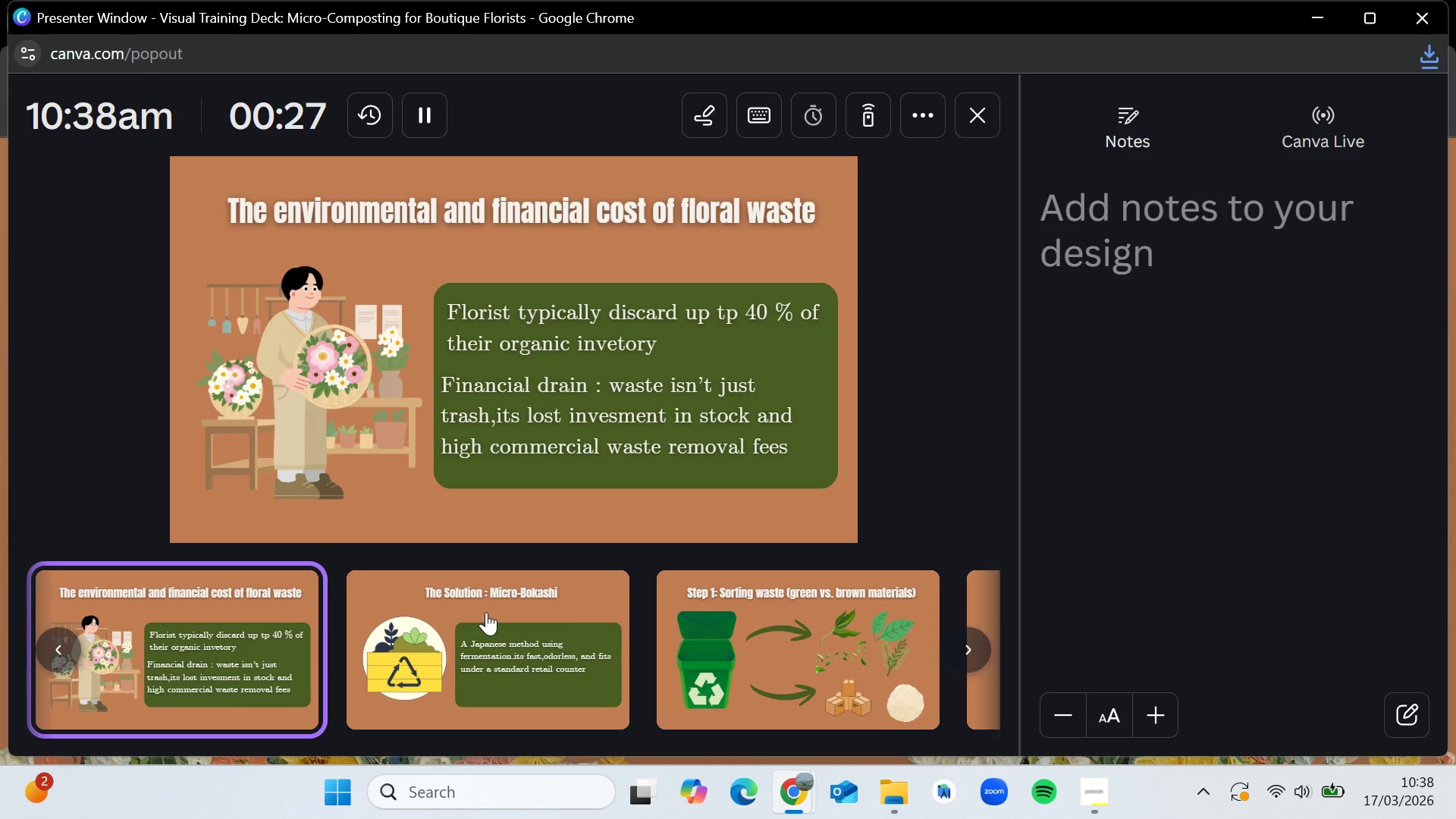 
left_click([486, 612])
 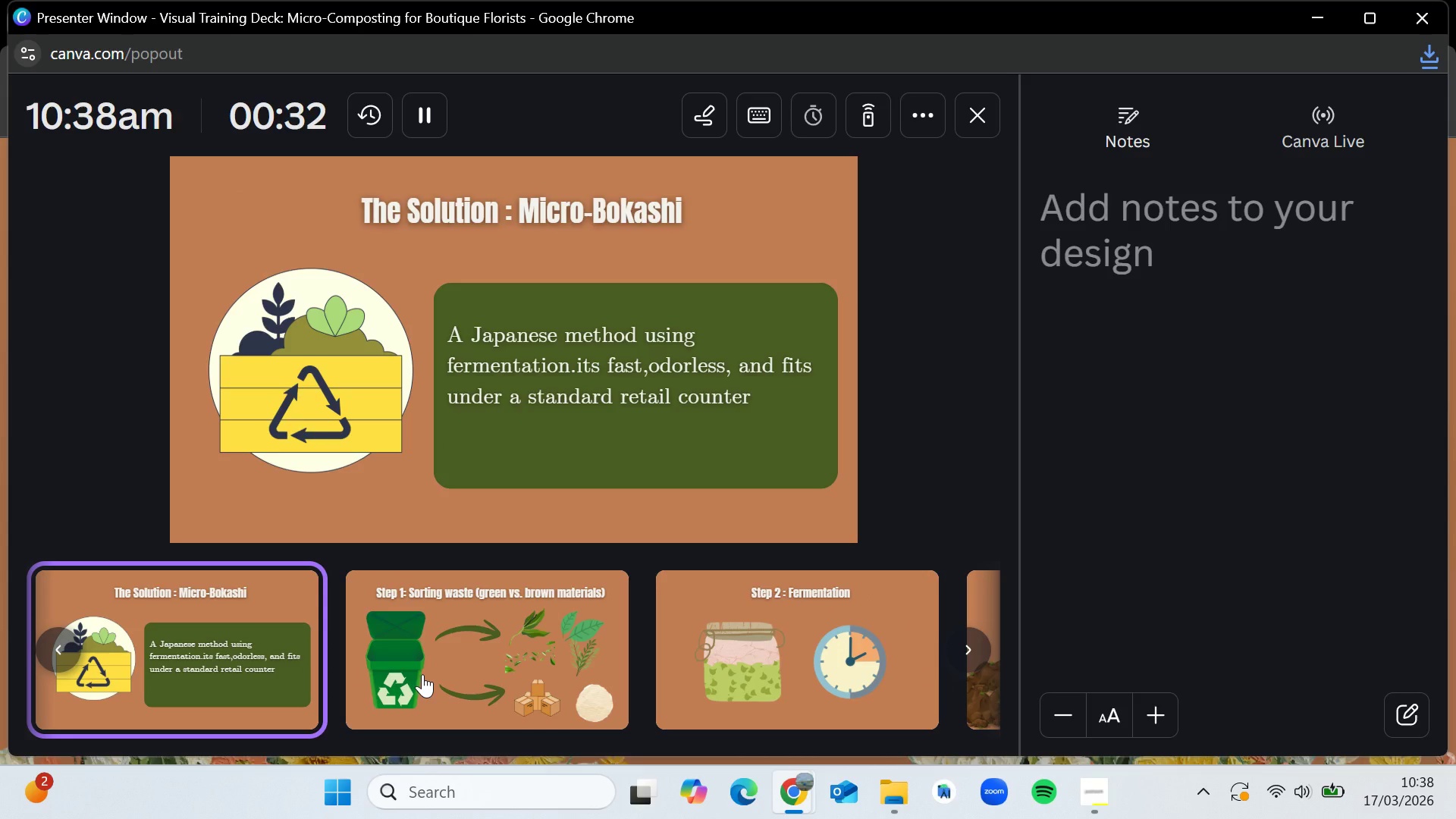 
wait(6.33)
 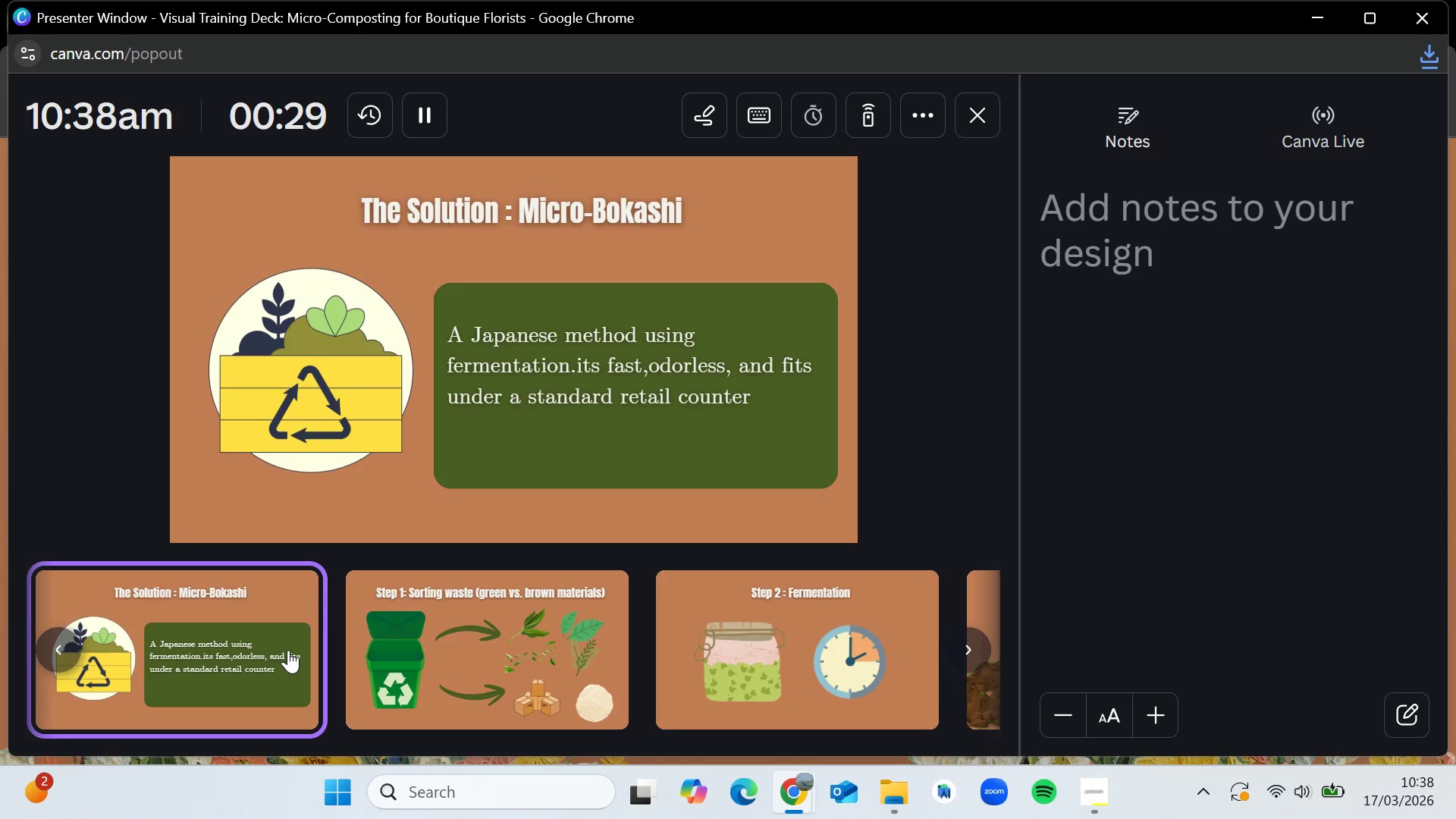 
left_click([422, 674])
 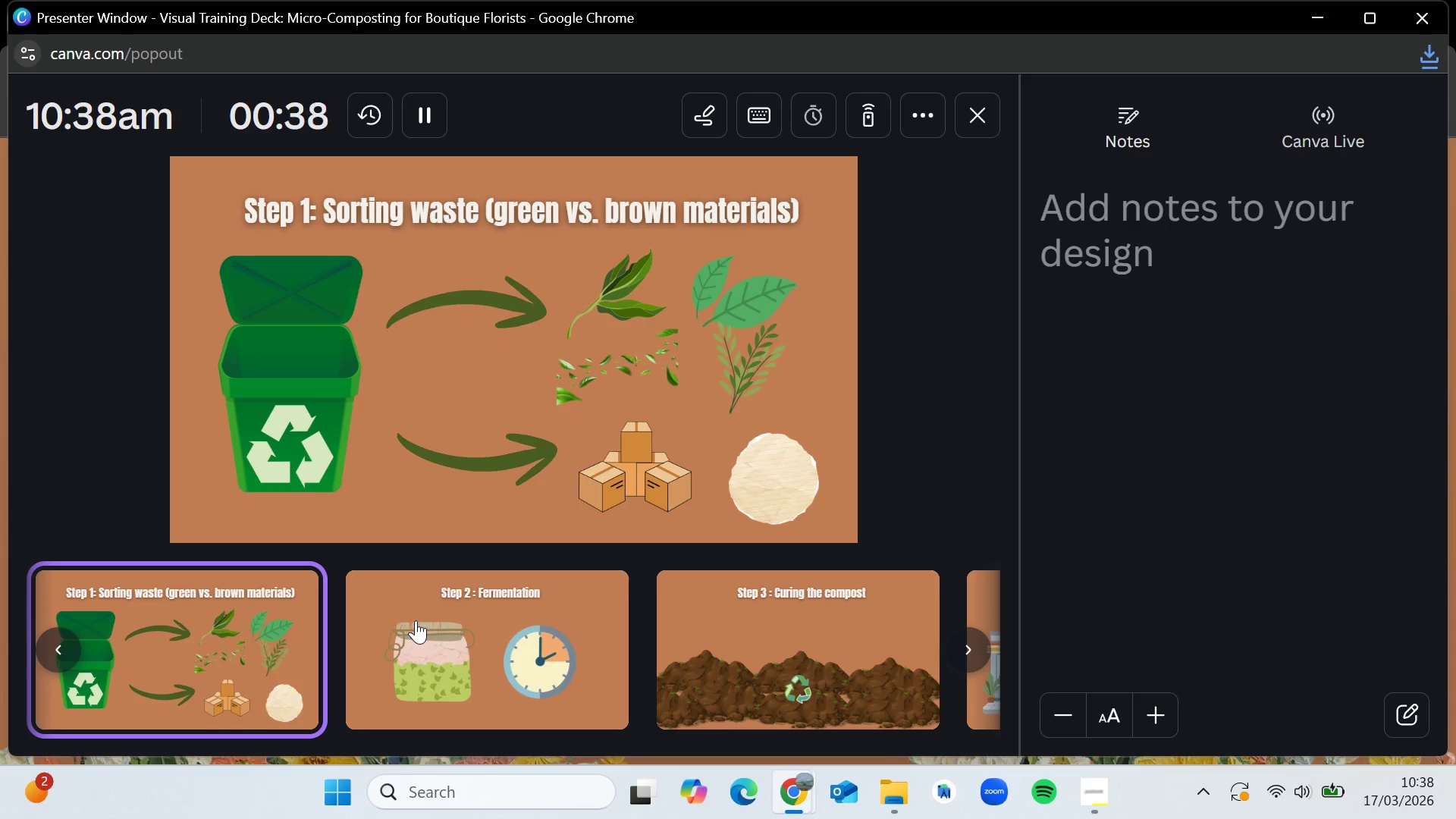 
wait(5.42)
 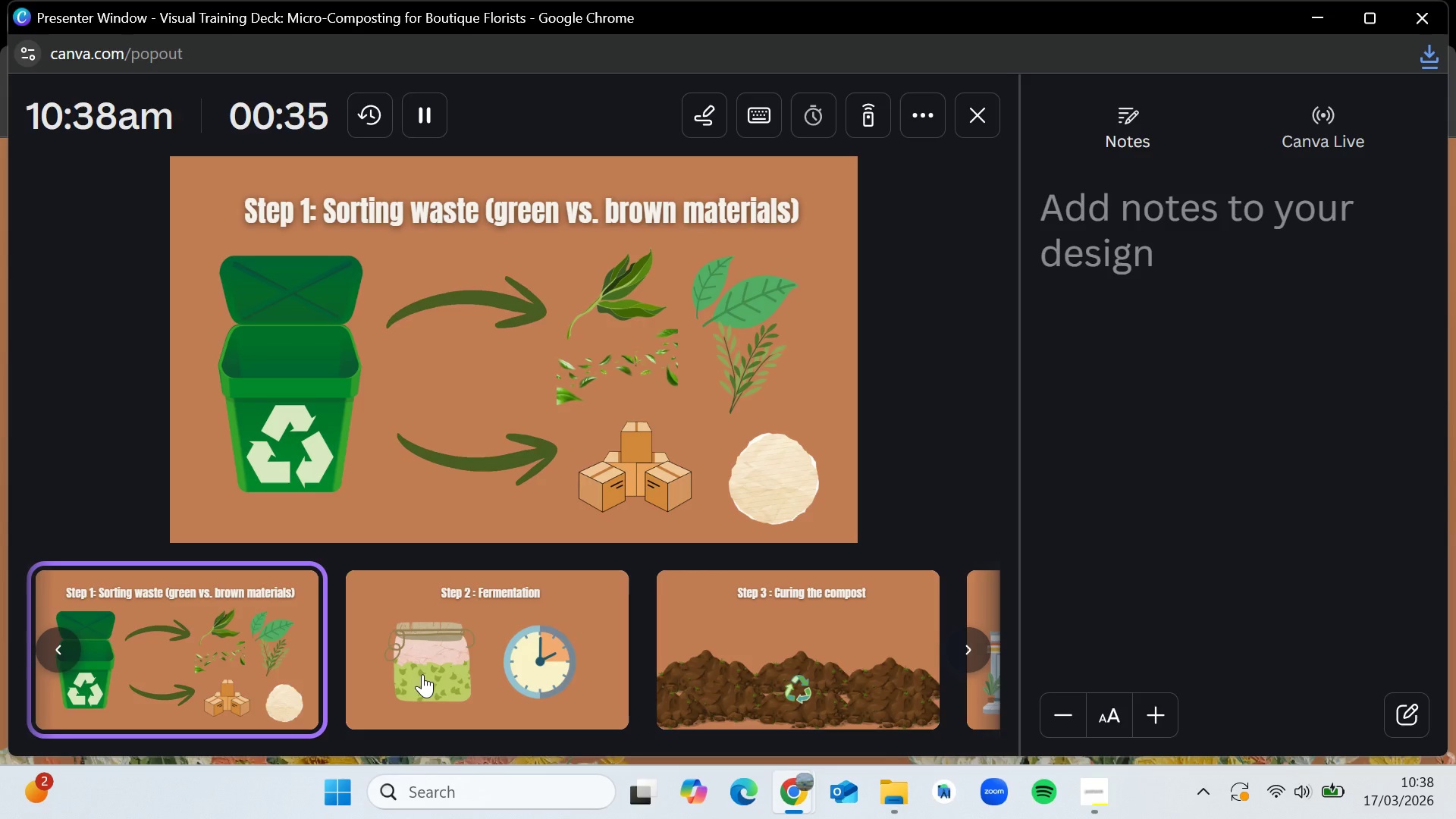 
left_click([514, 636])
 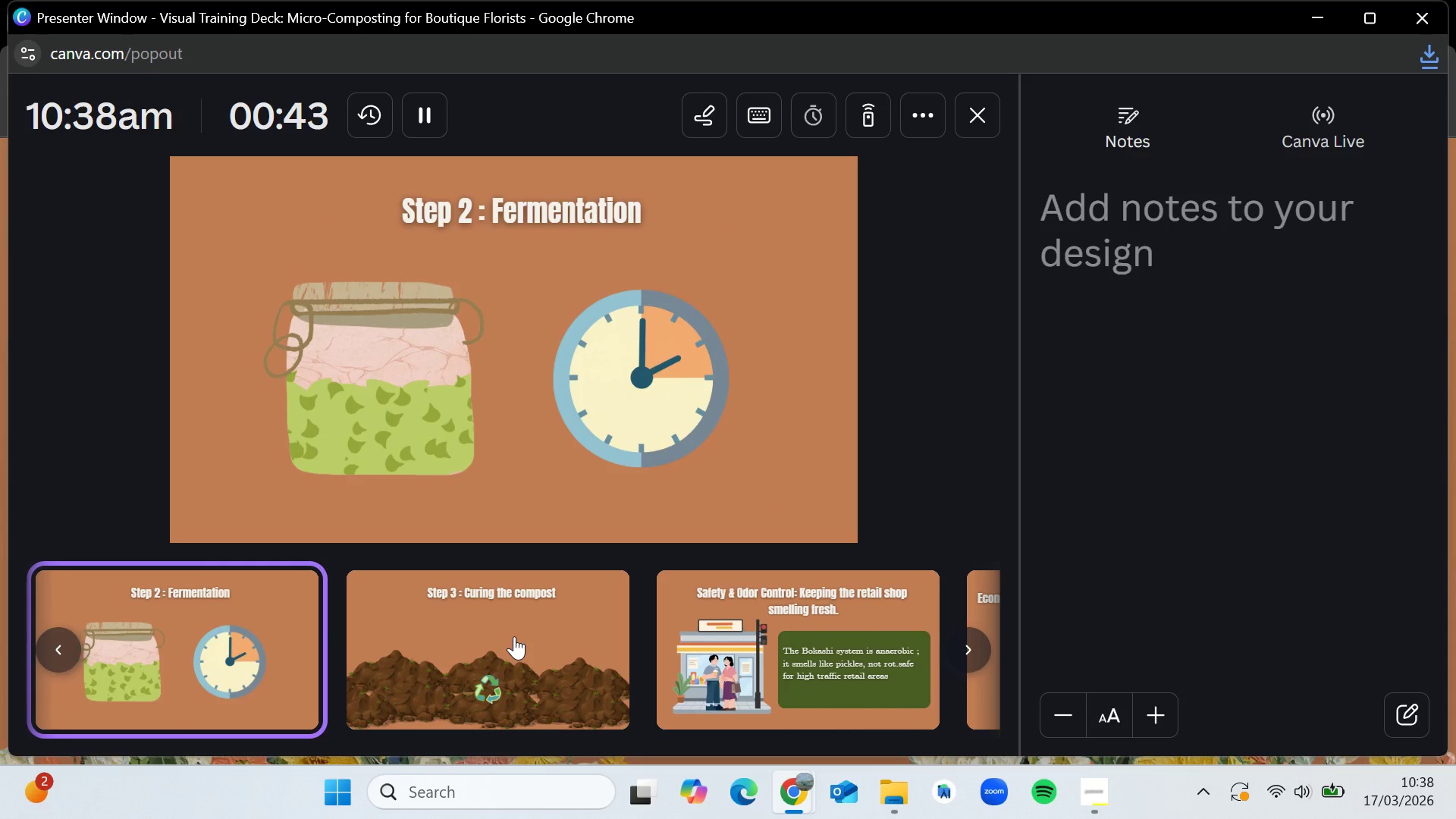 
wait(5.84)
 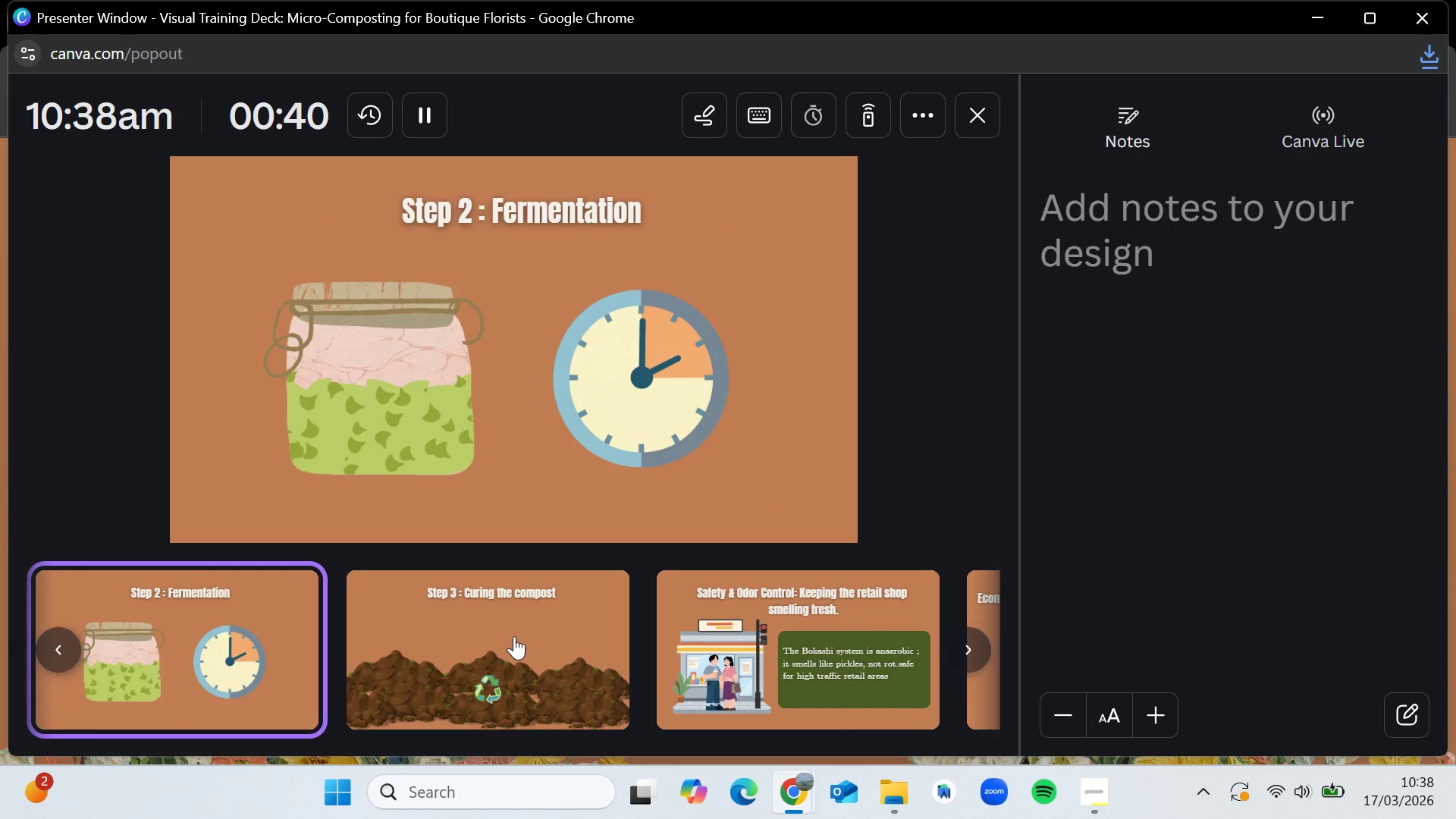 
left_click([514, 636])
 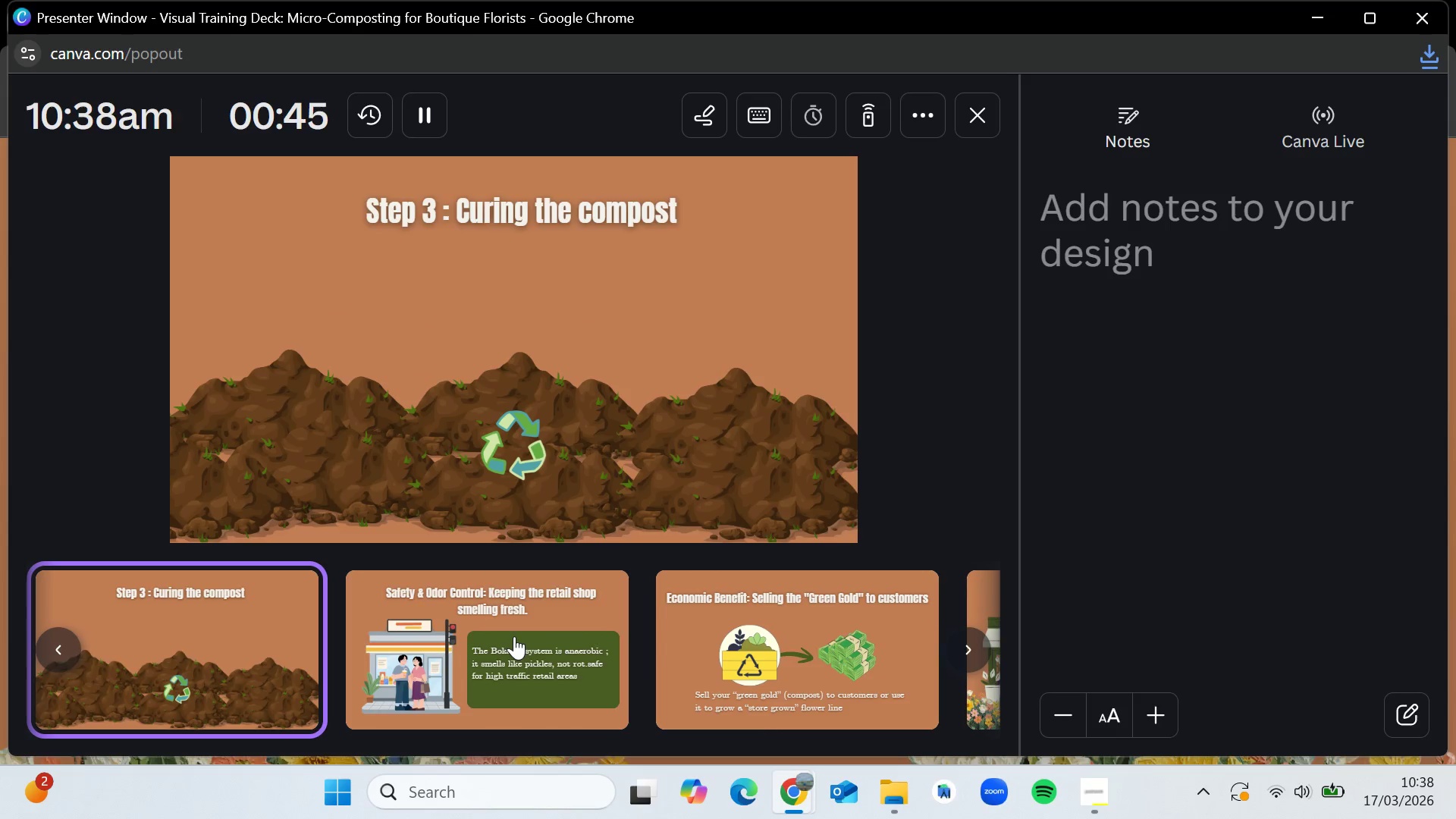 
left_click([514, 636])
 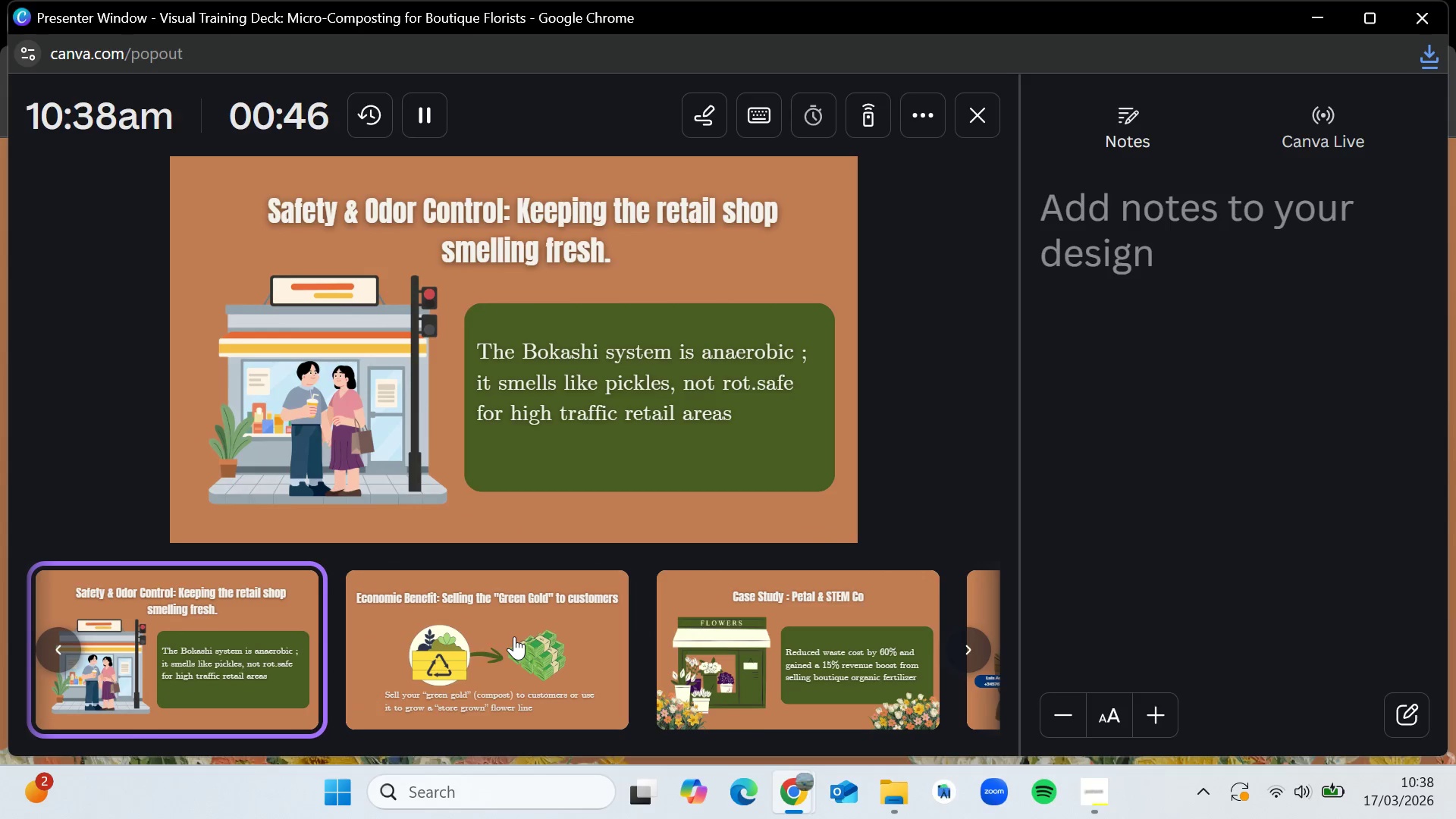 
left_click([514, 636])
 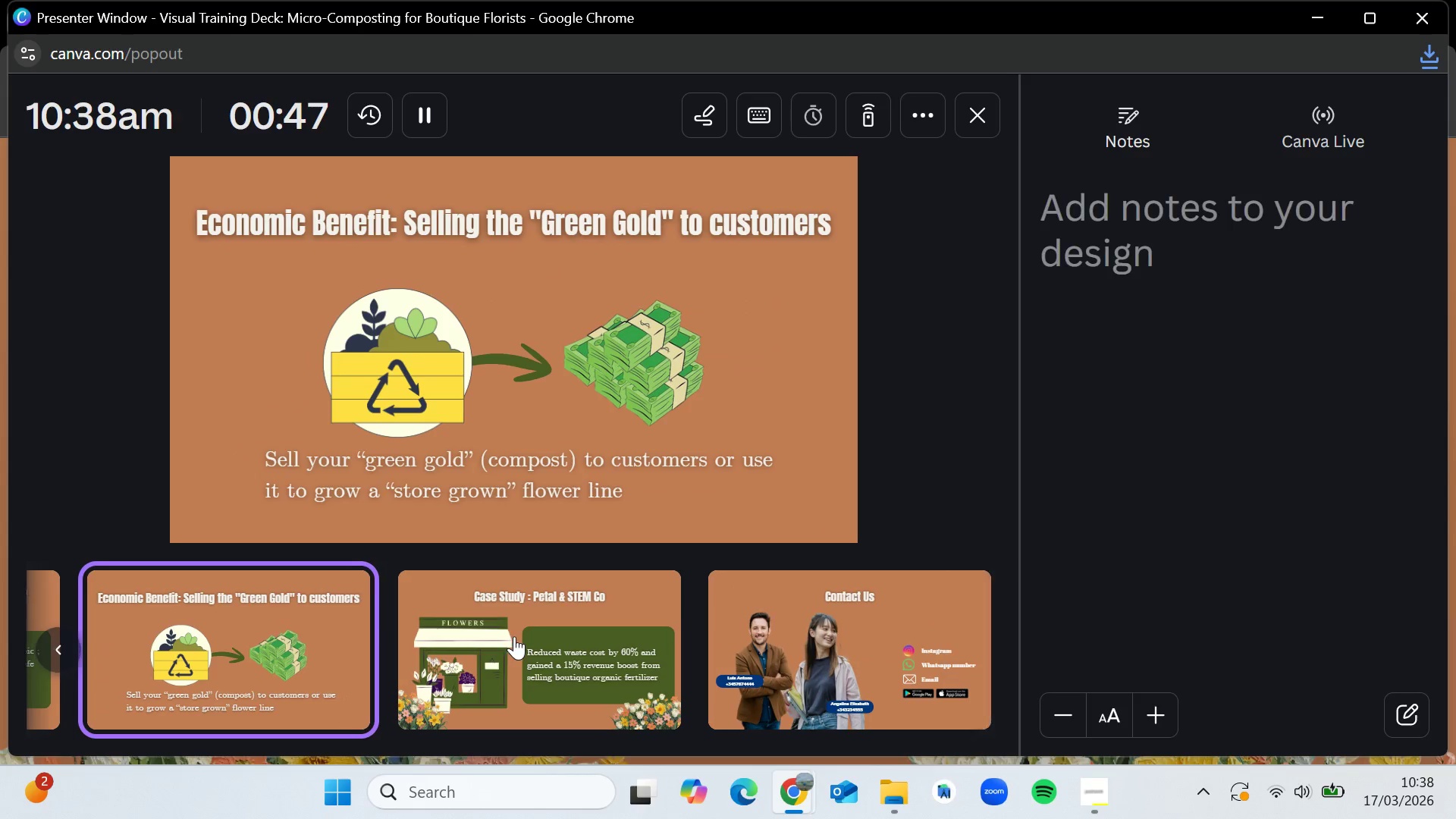 
key(Escape)
 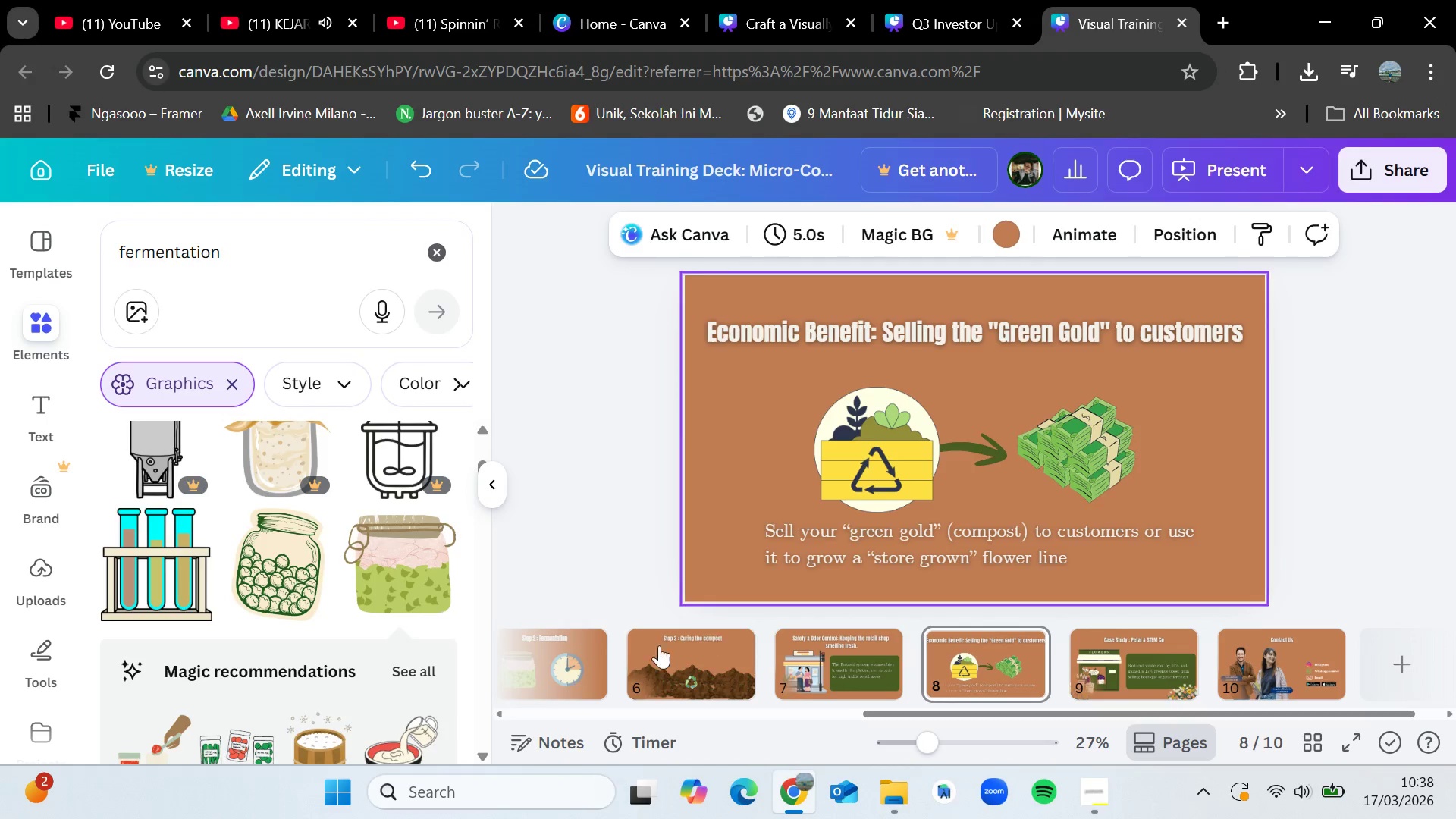 
left_click([574, 661])
 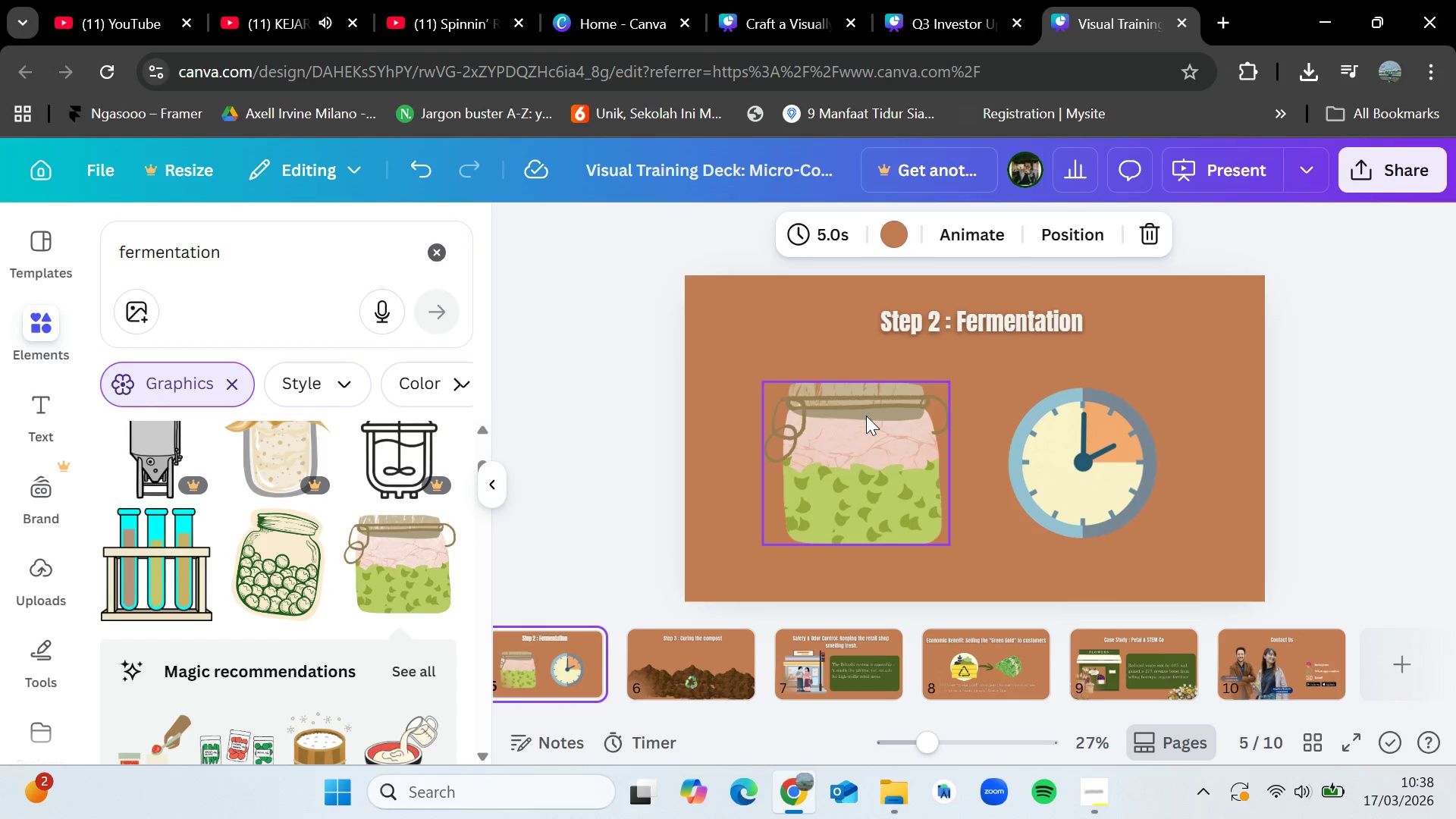 
left_click([866, 415])
 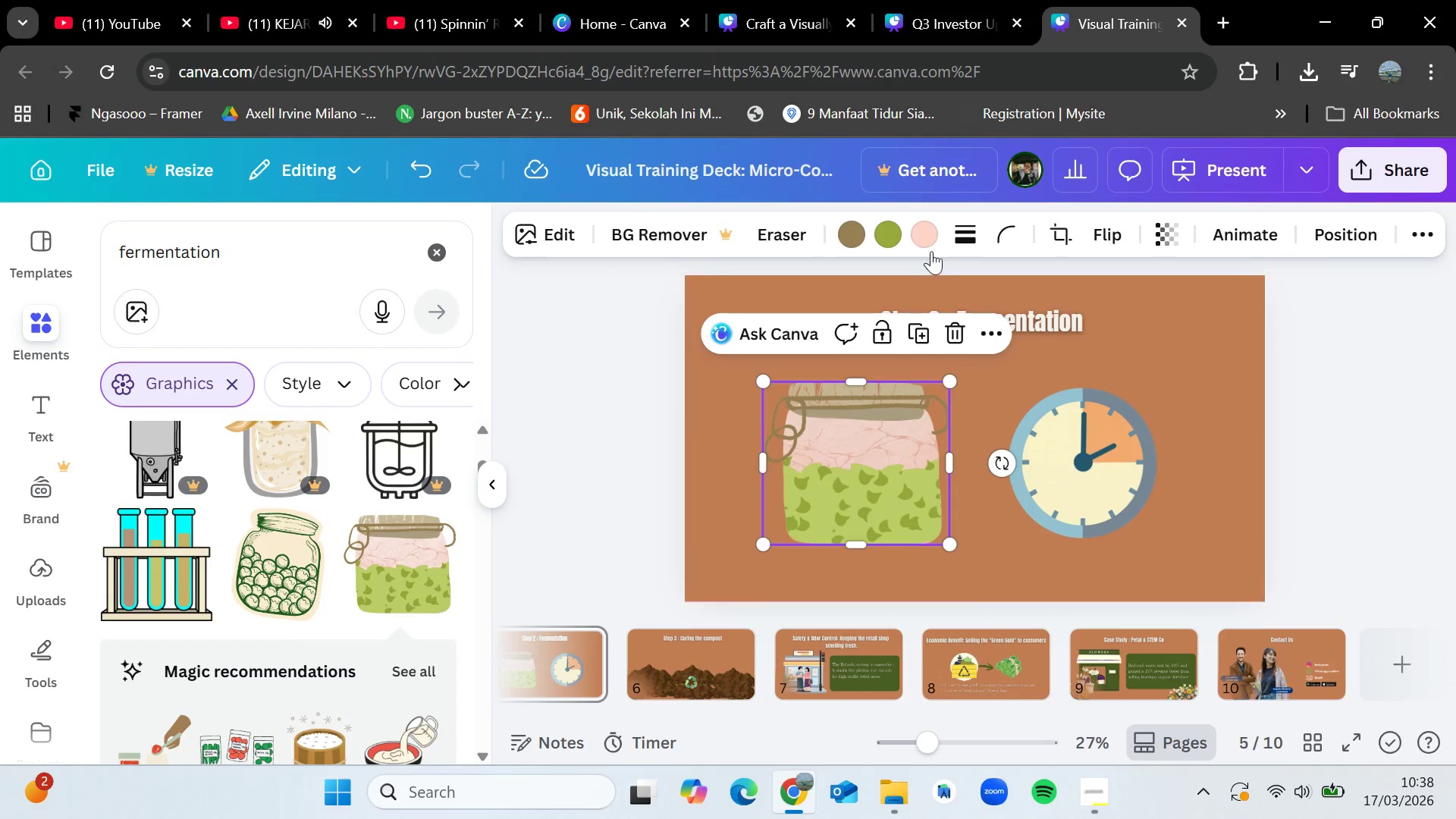 
left_click([927, 237])
 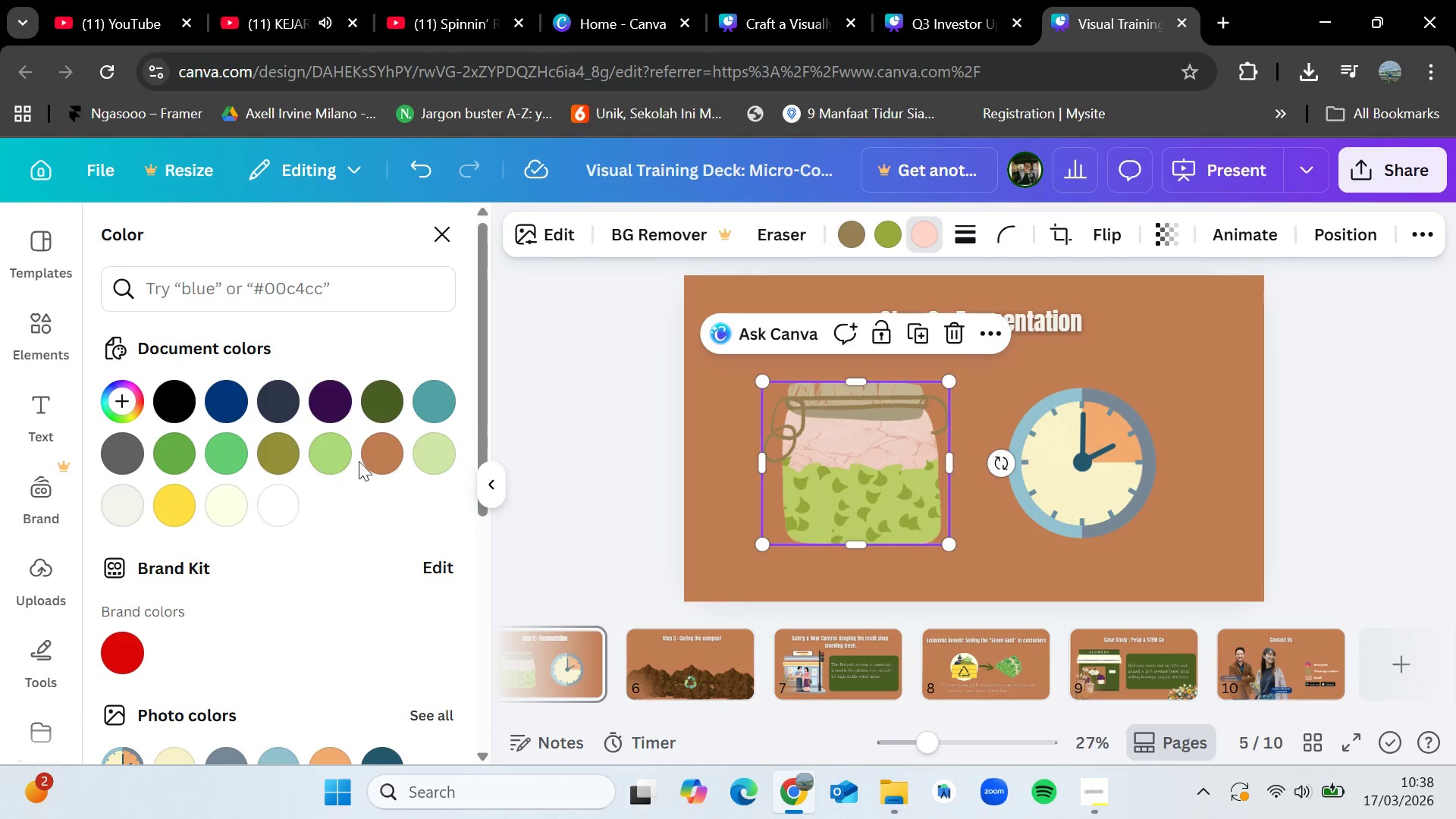 
left_click([382, 456])
 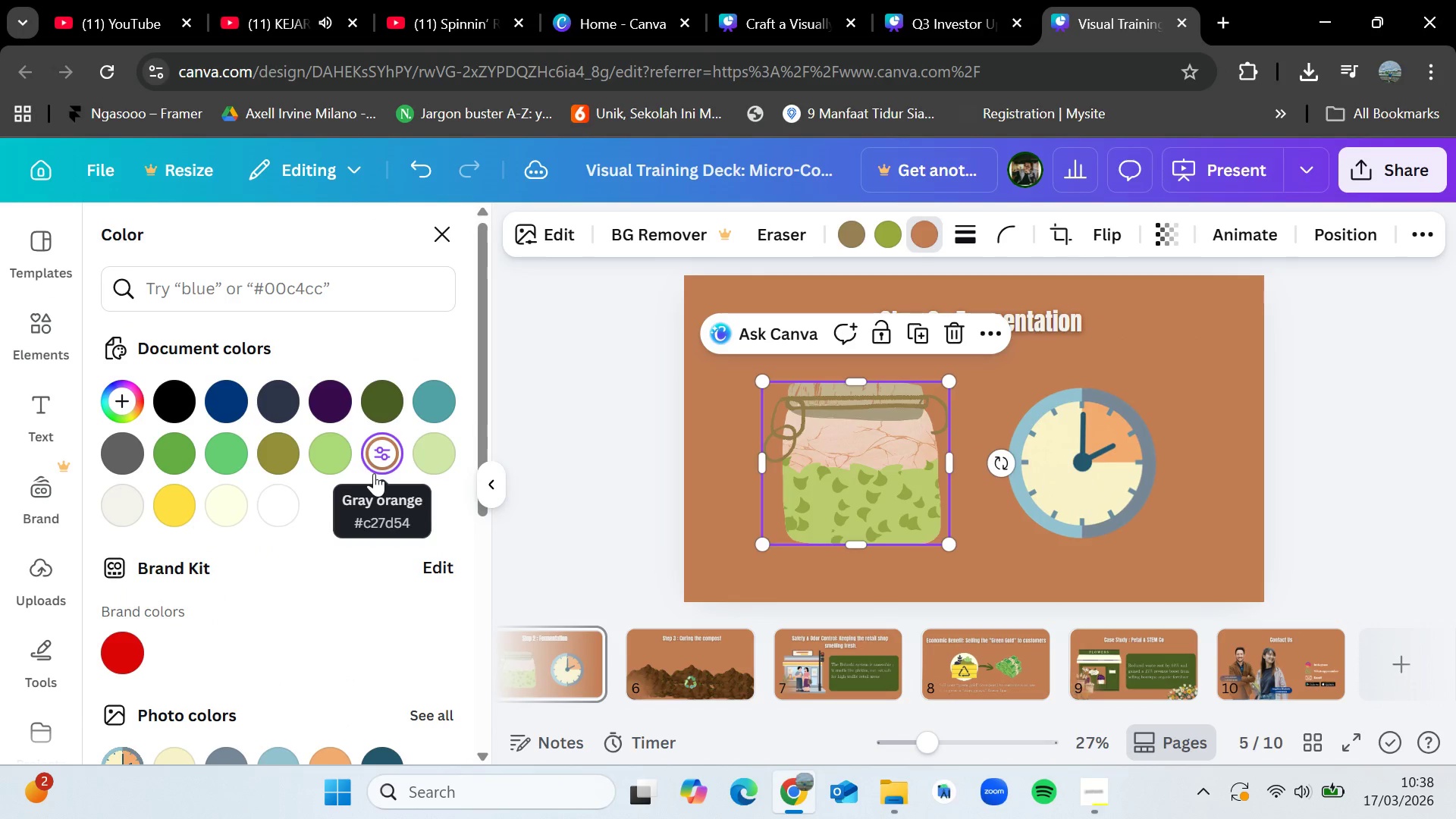 
scroll: coordinate [344, 589], scroll_direction: down, amount: 3.0
 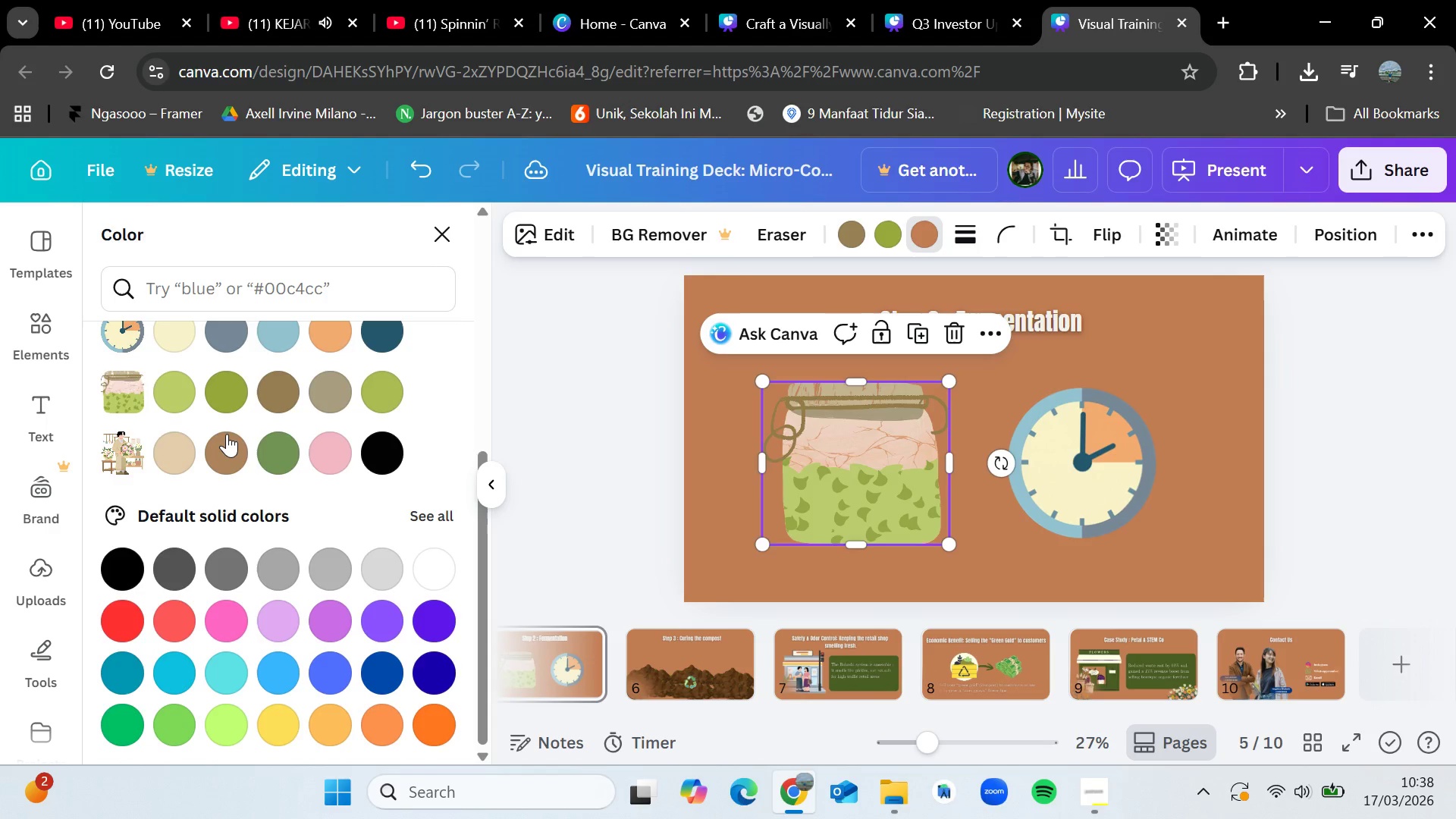 
left_click([240, 456])
 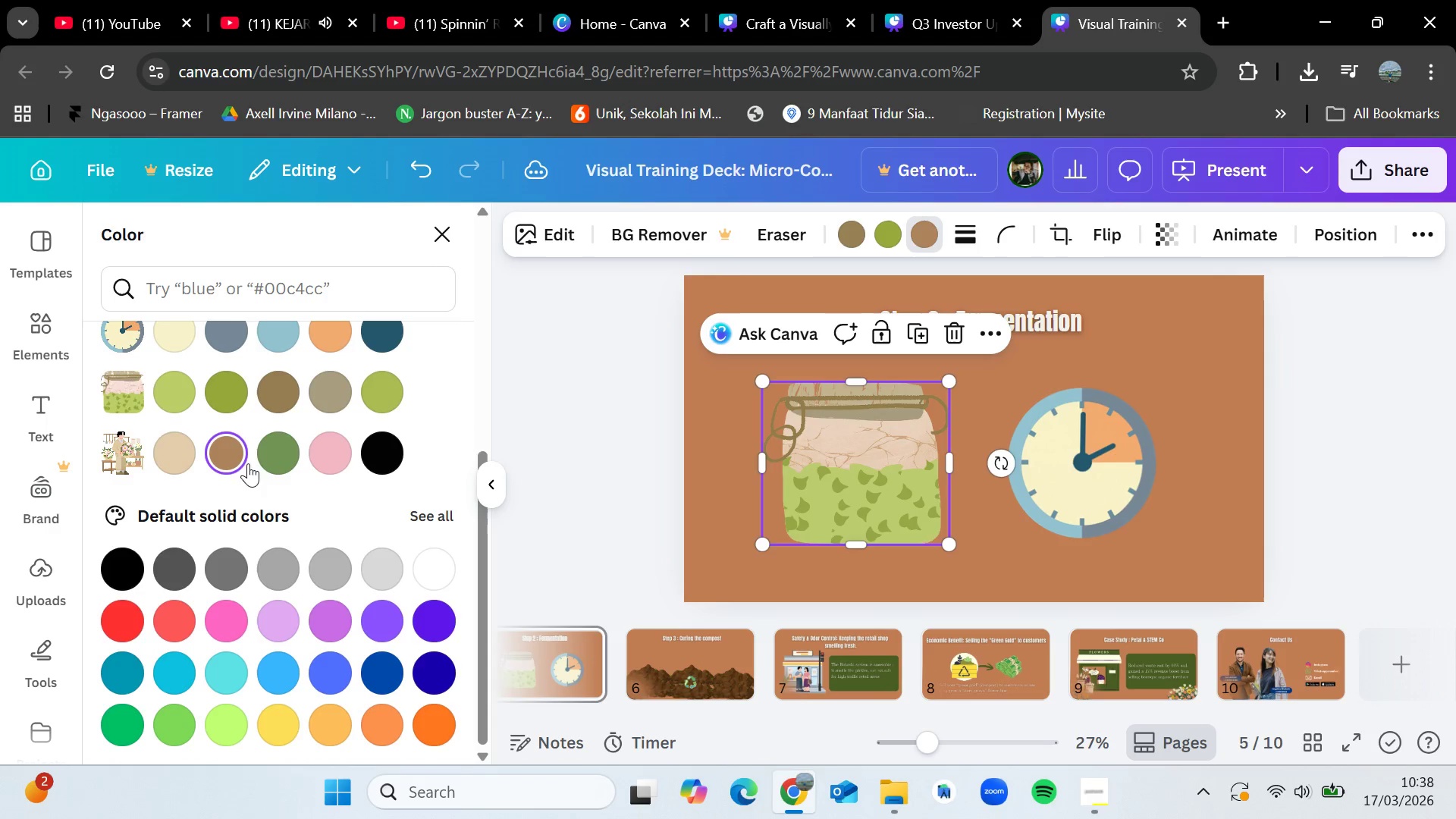 
scroll: coordinate [306, 598], scroll_direction: down, amount: 3.0
 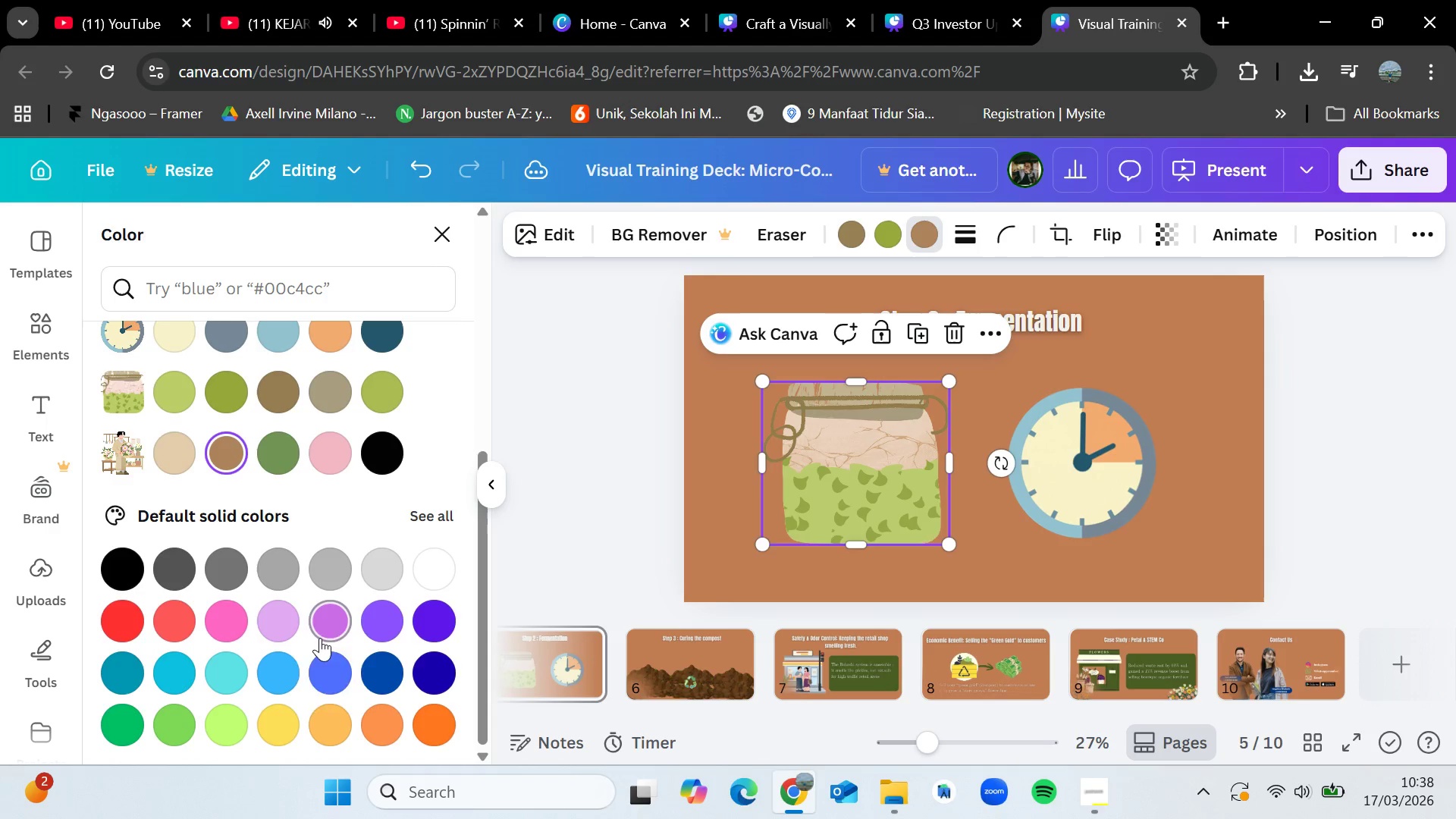 
scroll: coordinate [322, 625], scroll_direction: up, amount: 8.0
 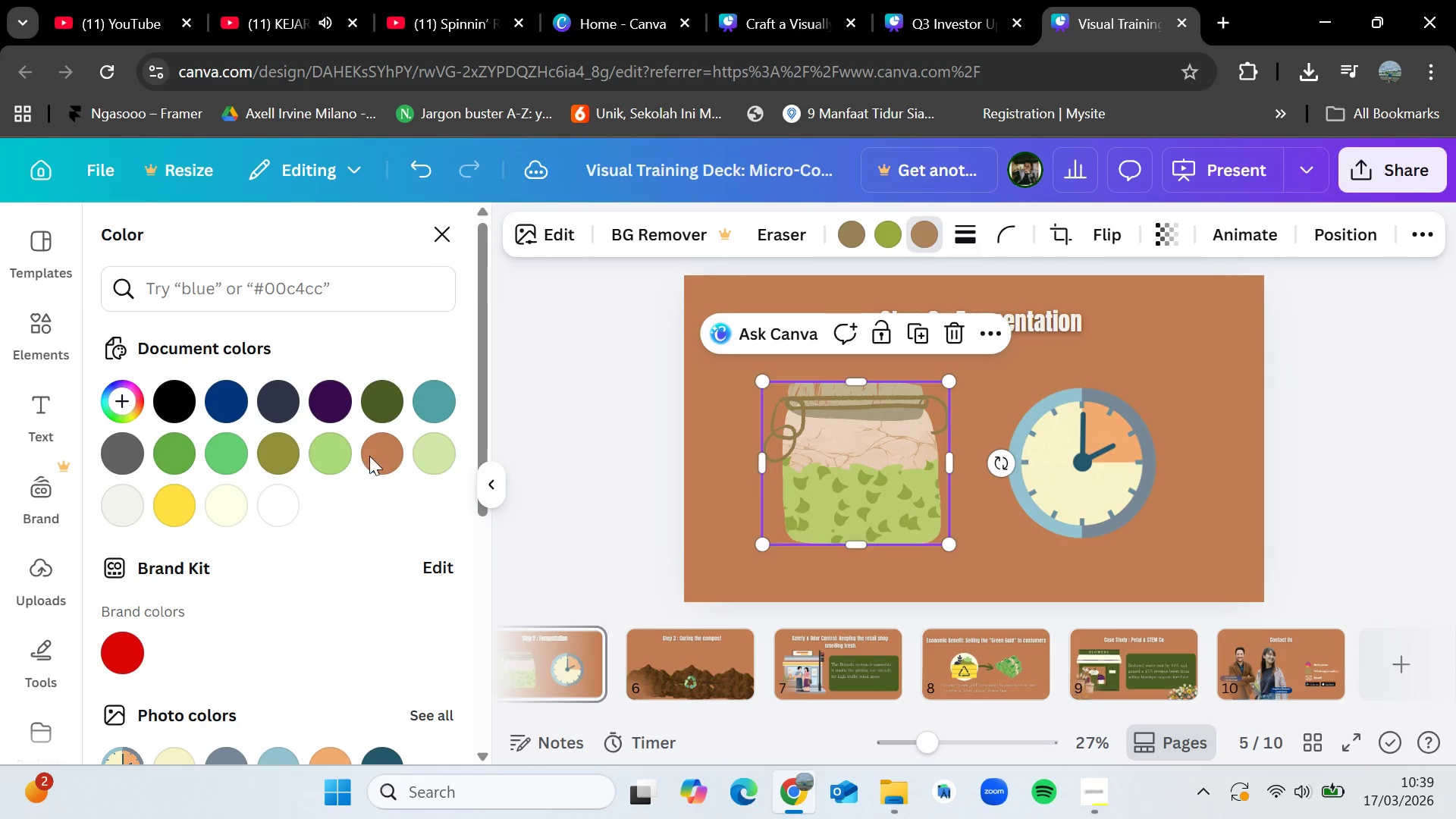 
left_click([376, 459])
 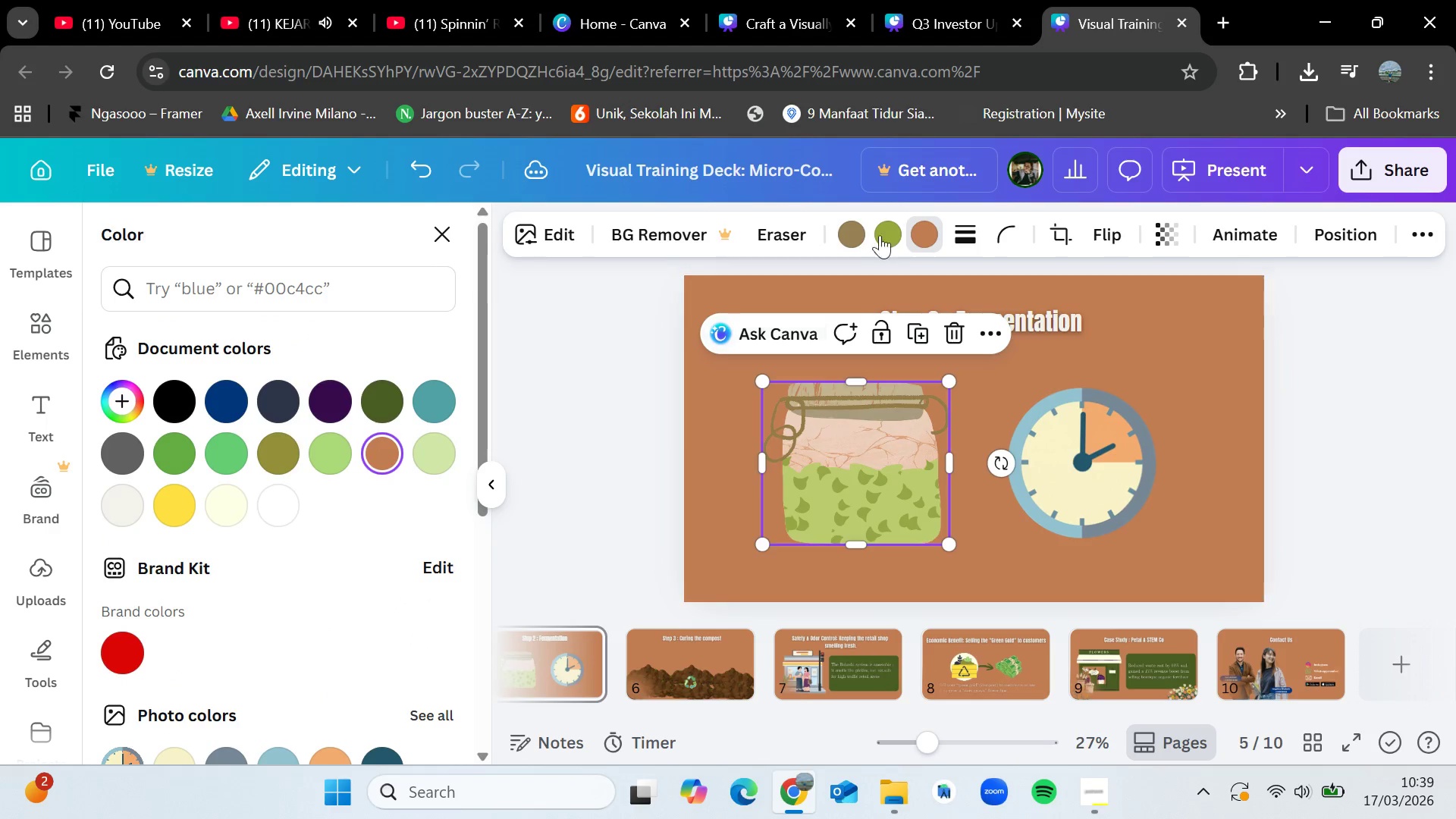 
left_click([888, 231])
 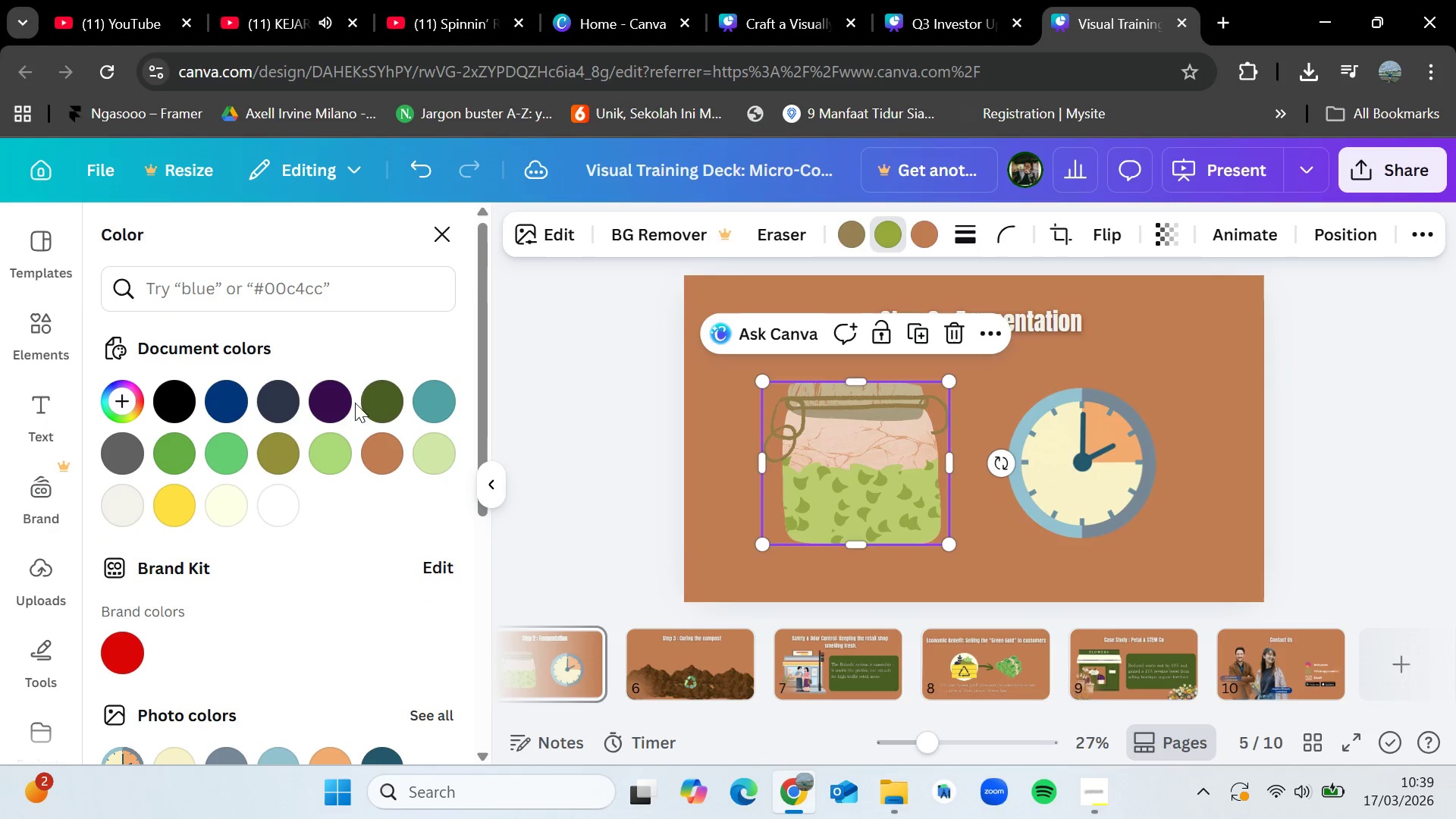 
left_click([367, 391])
 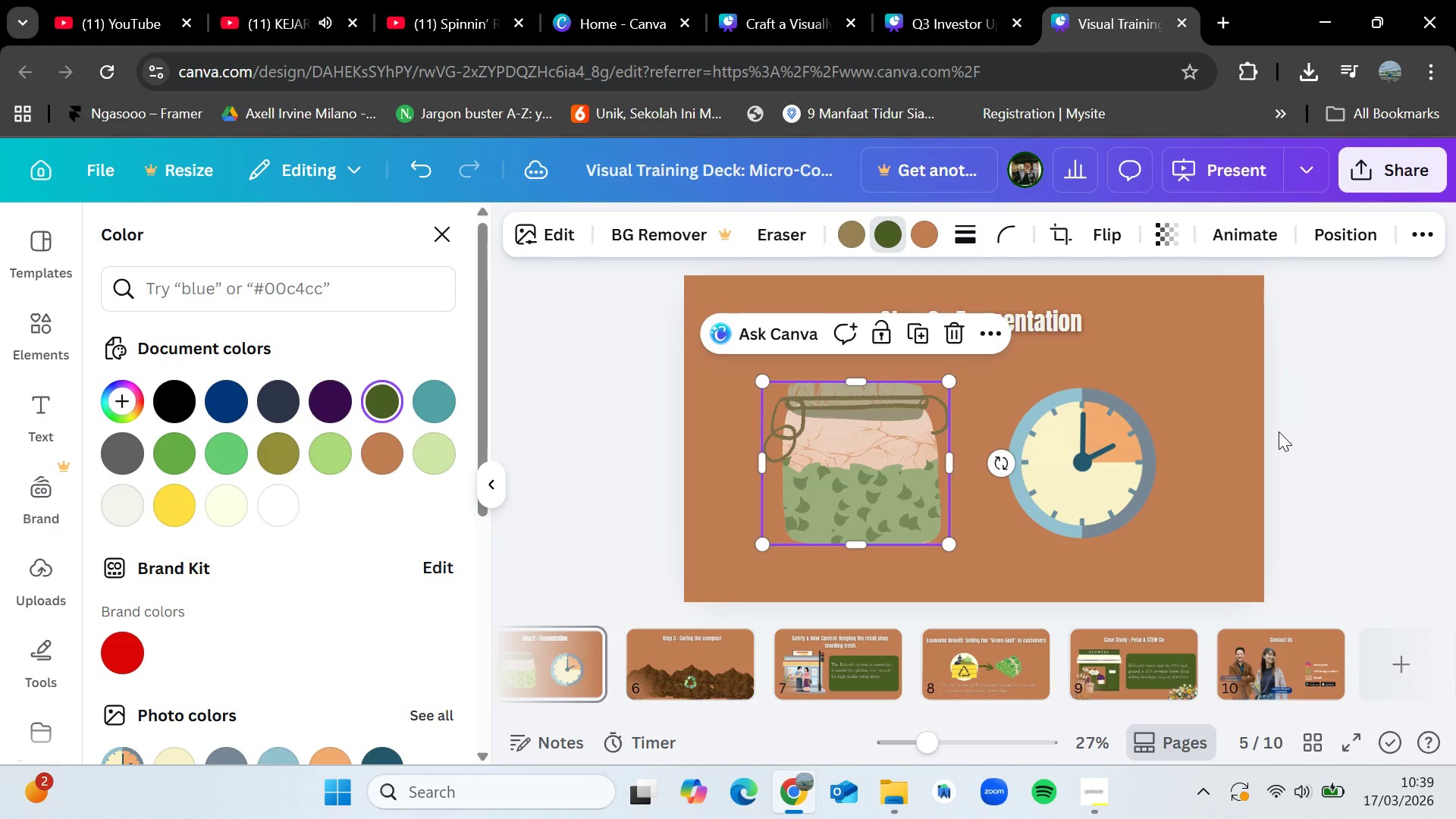 
left_click([1279, 431])
 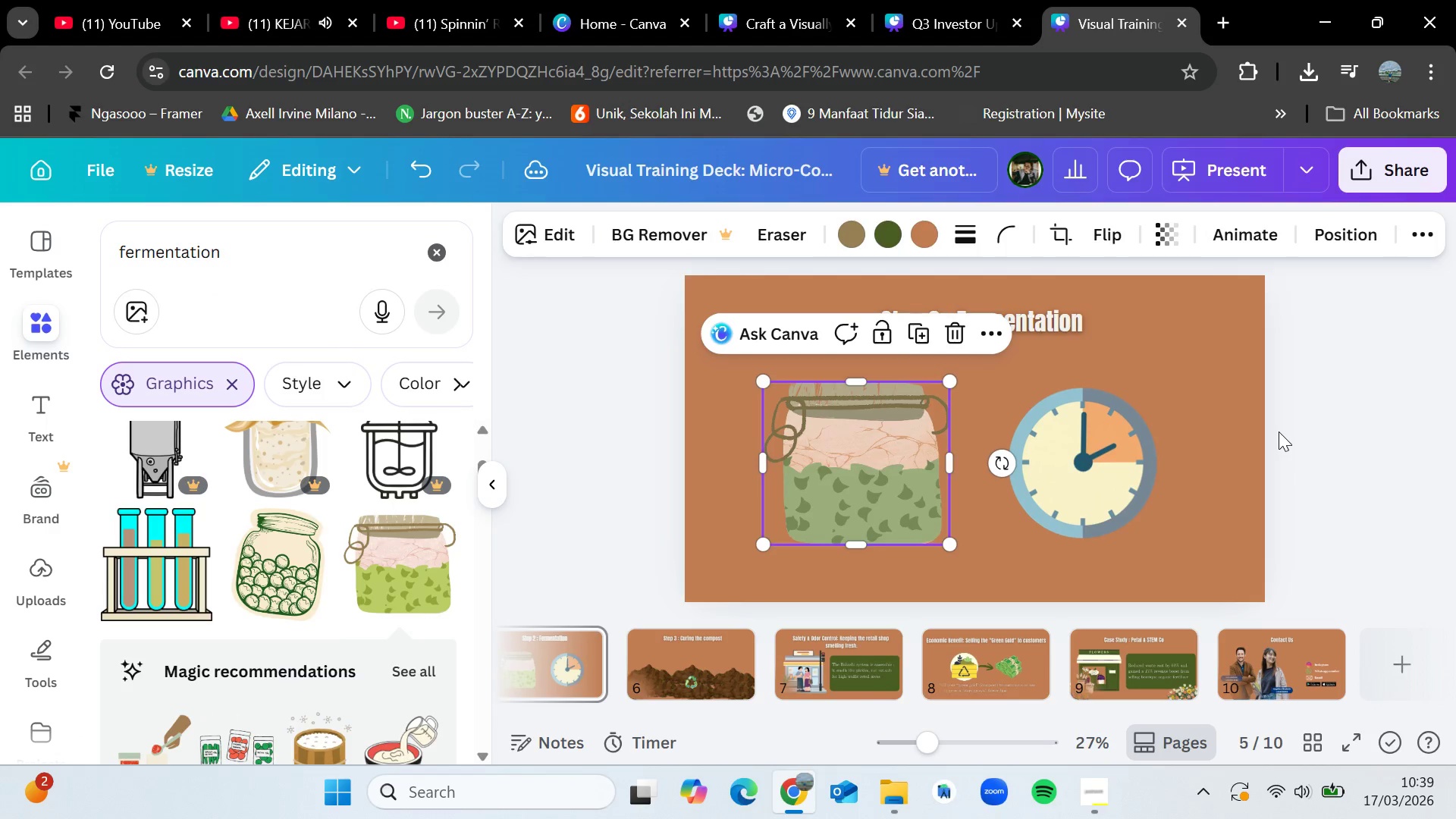 
left_click([1279, 431])
 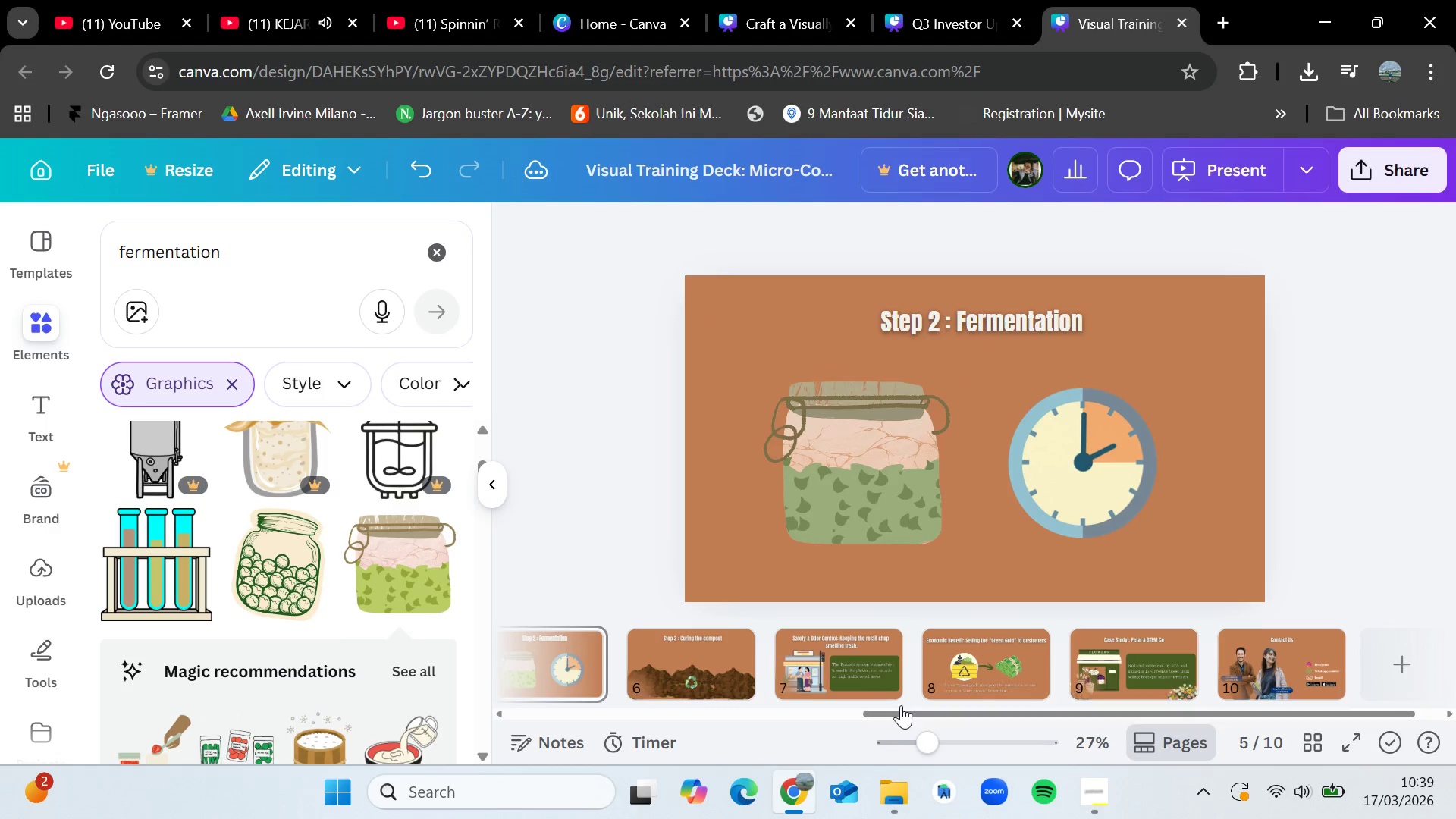 
left_click([896, 791])
 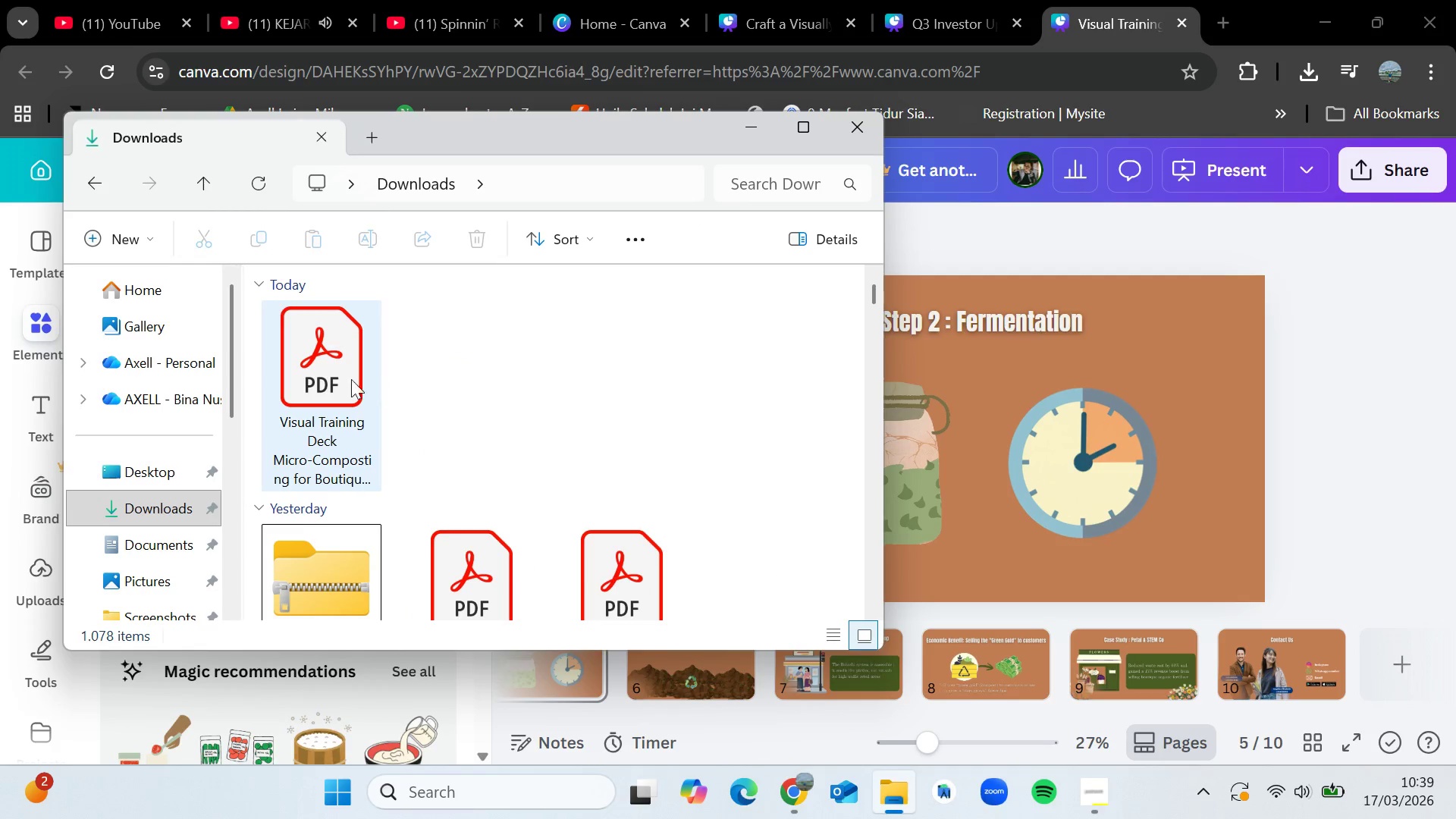 
right_click([325, 380])
 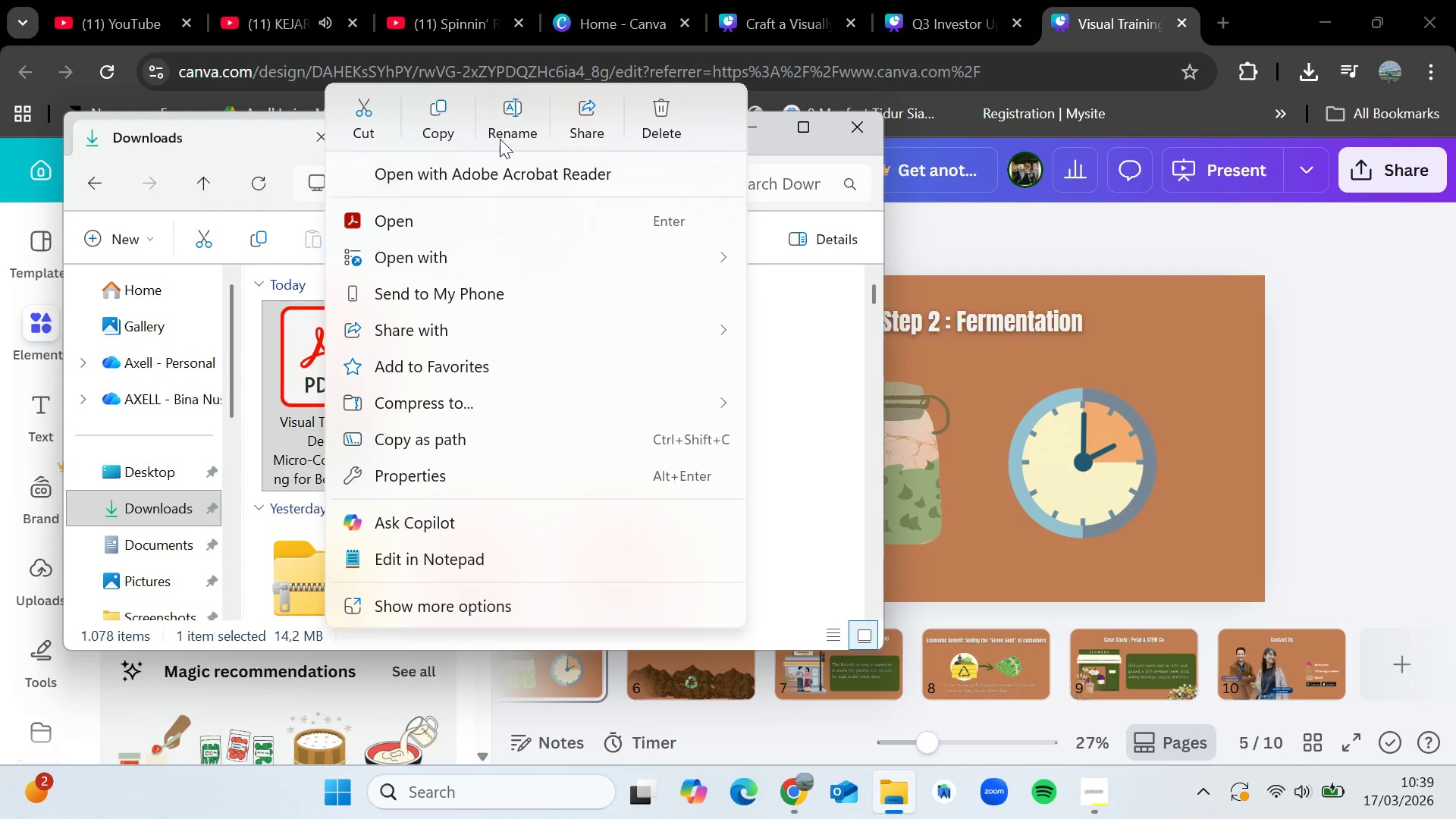 
left_click([651, 124])
 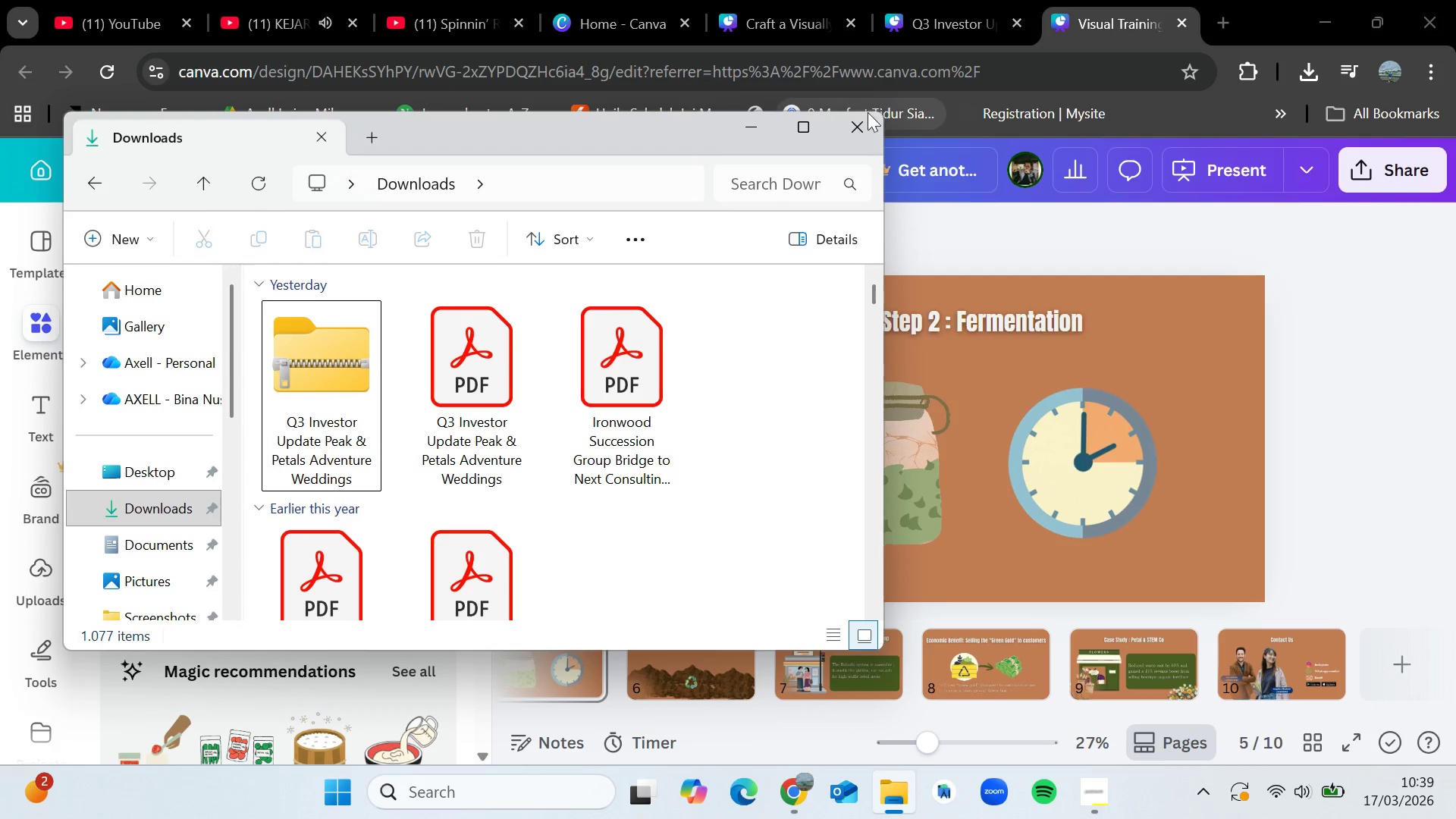 
left_click([858, 121])
 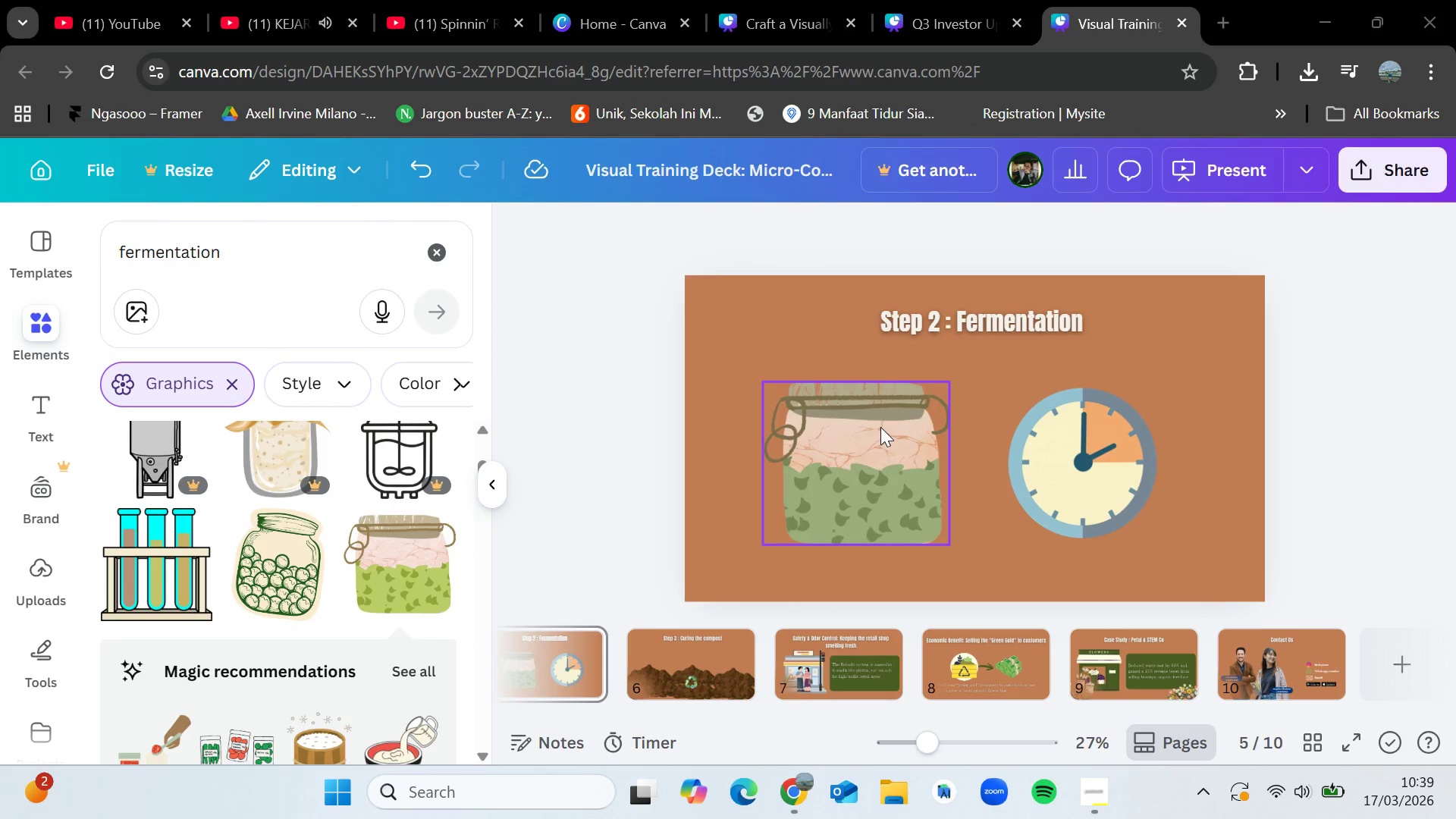 
key(VolumeUp)
 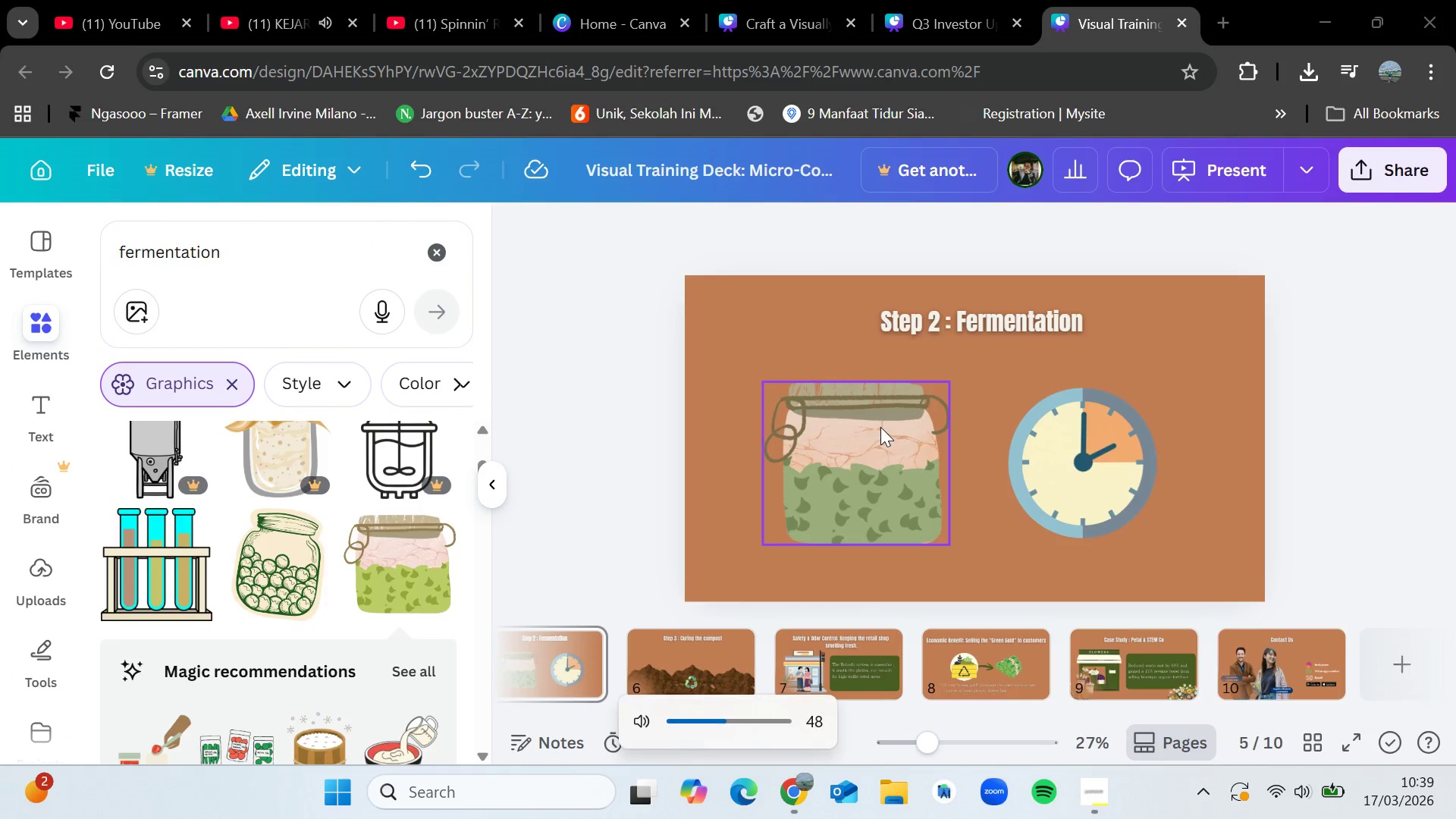 
key(VolumeUp)
 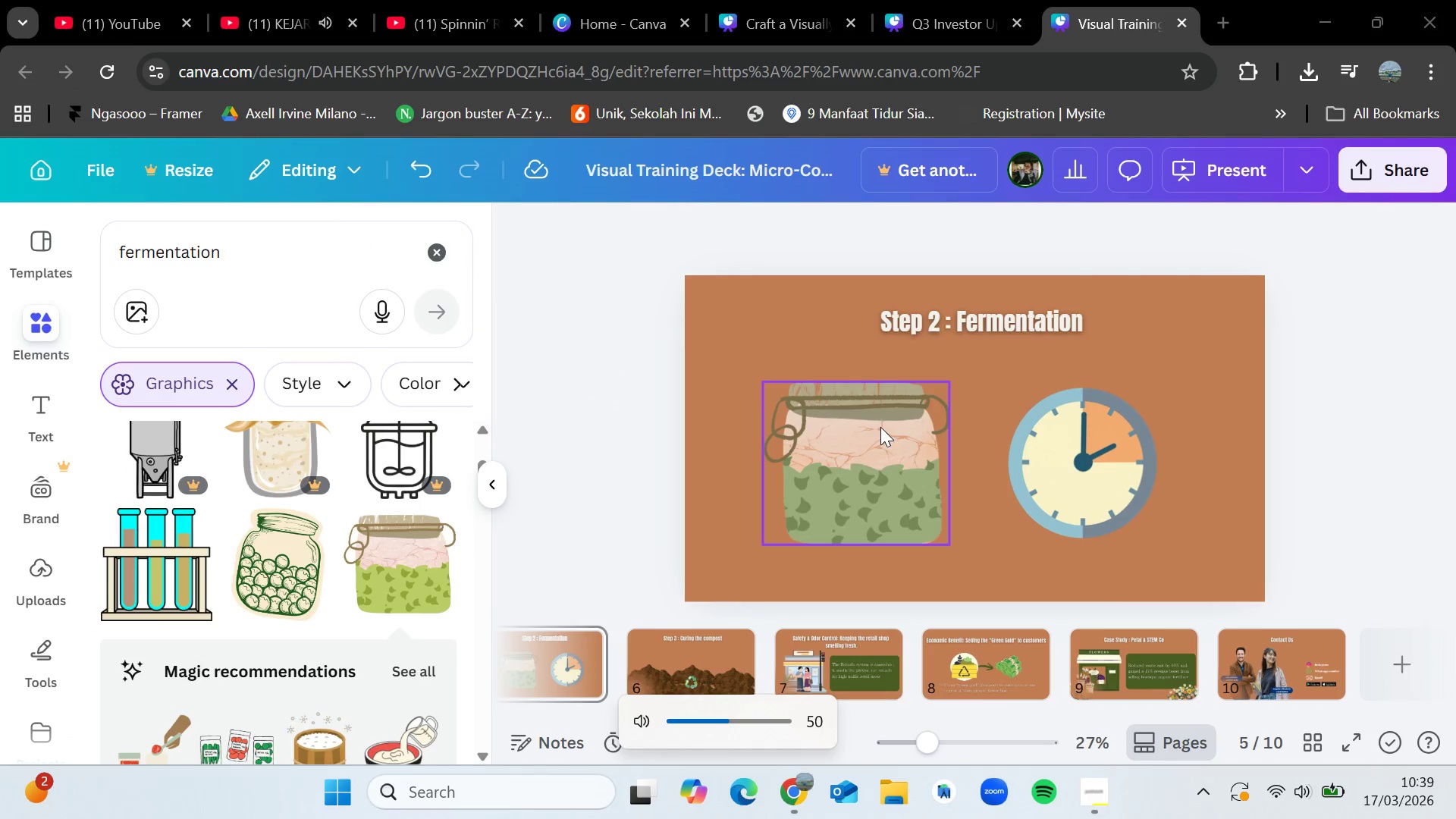 
key(VolumeUp)
 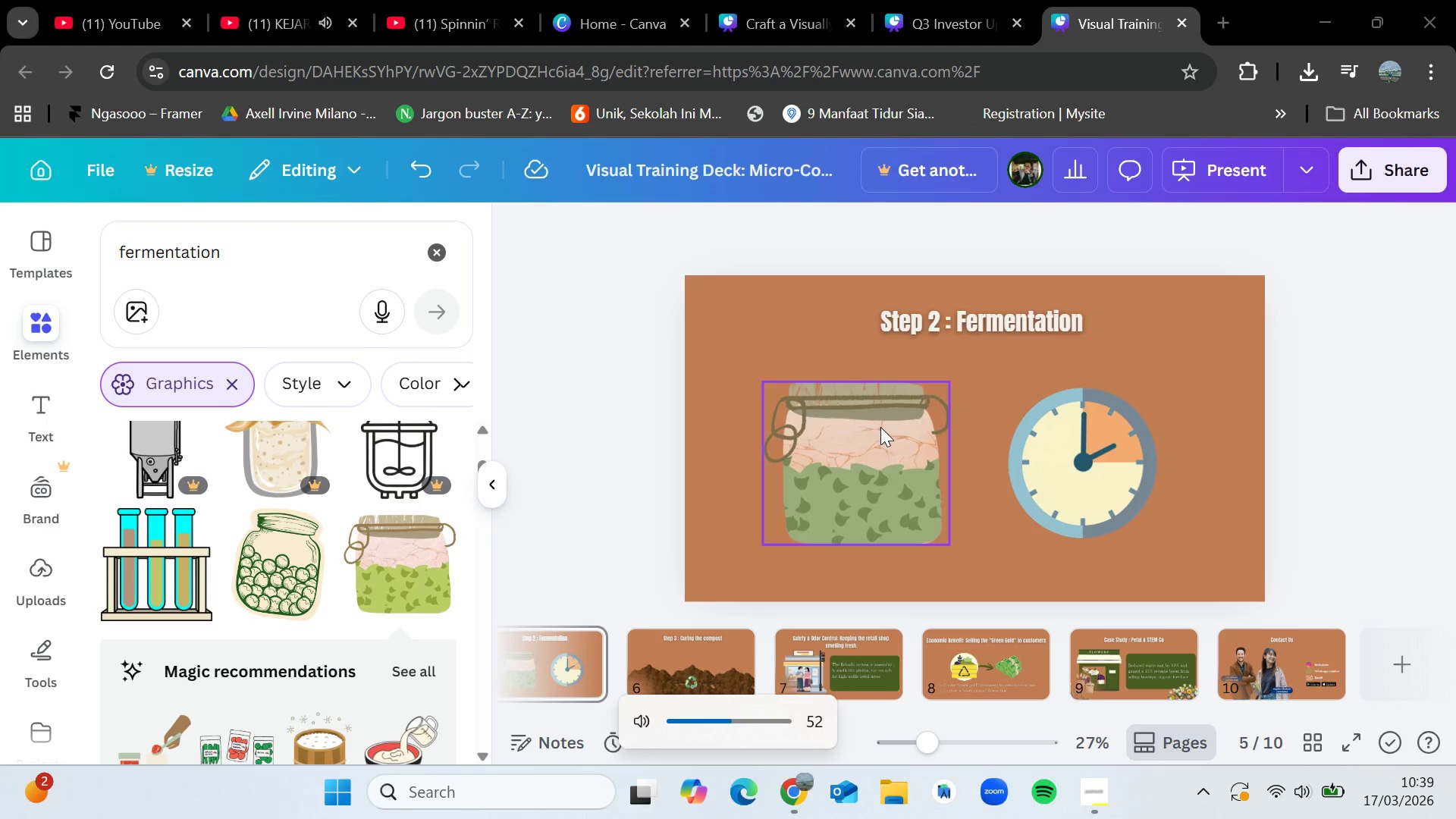 
key(VolumeUp)
 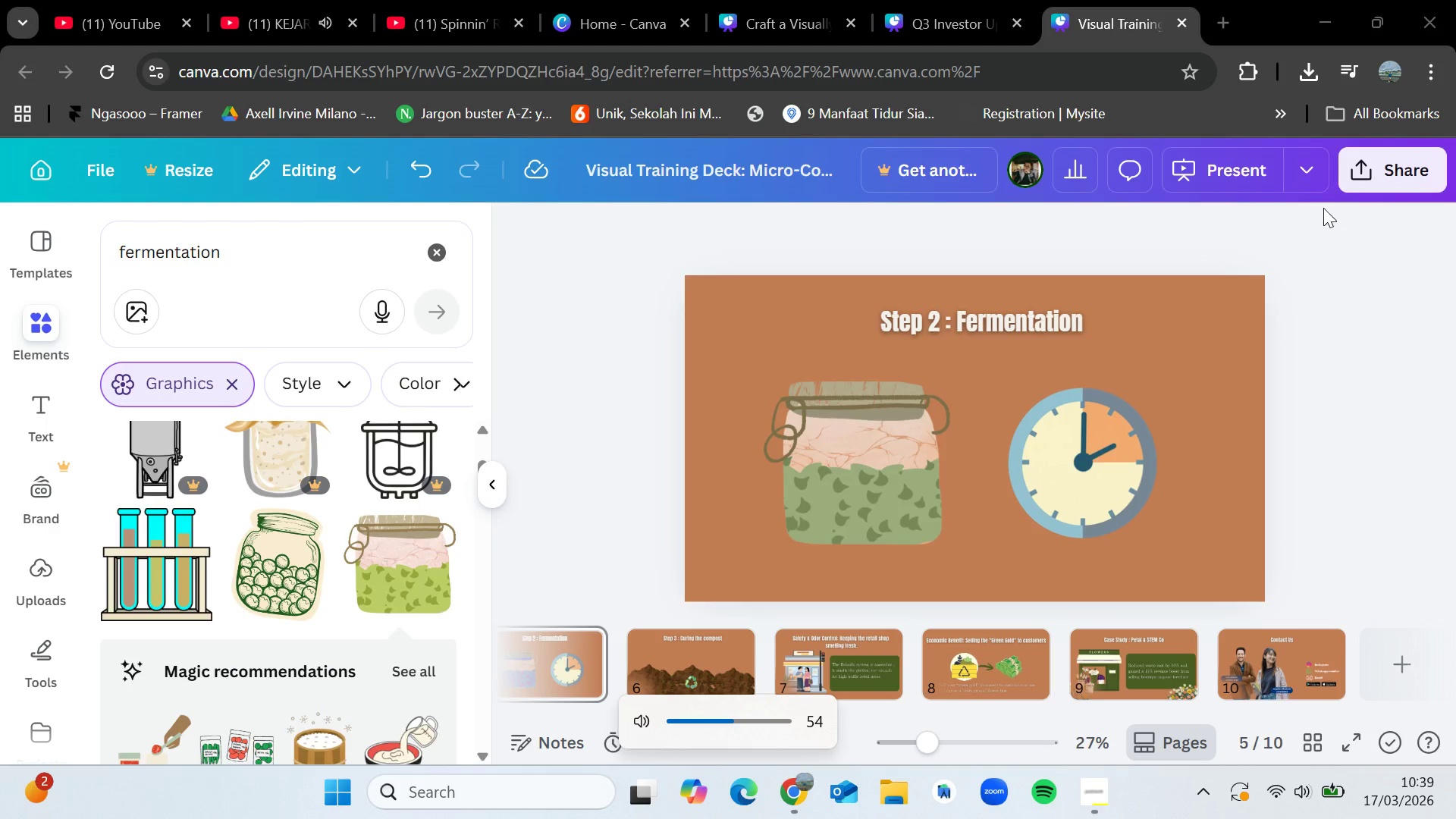 
left_click([1354, 173])
 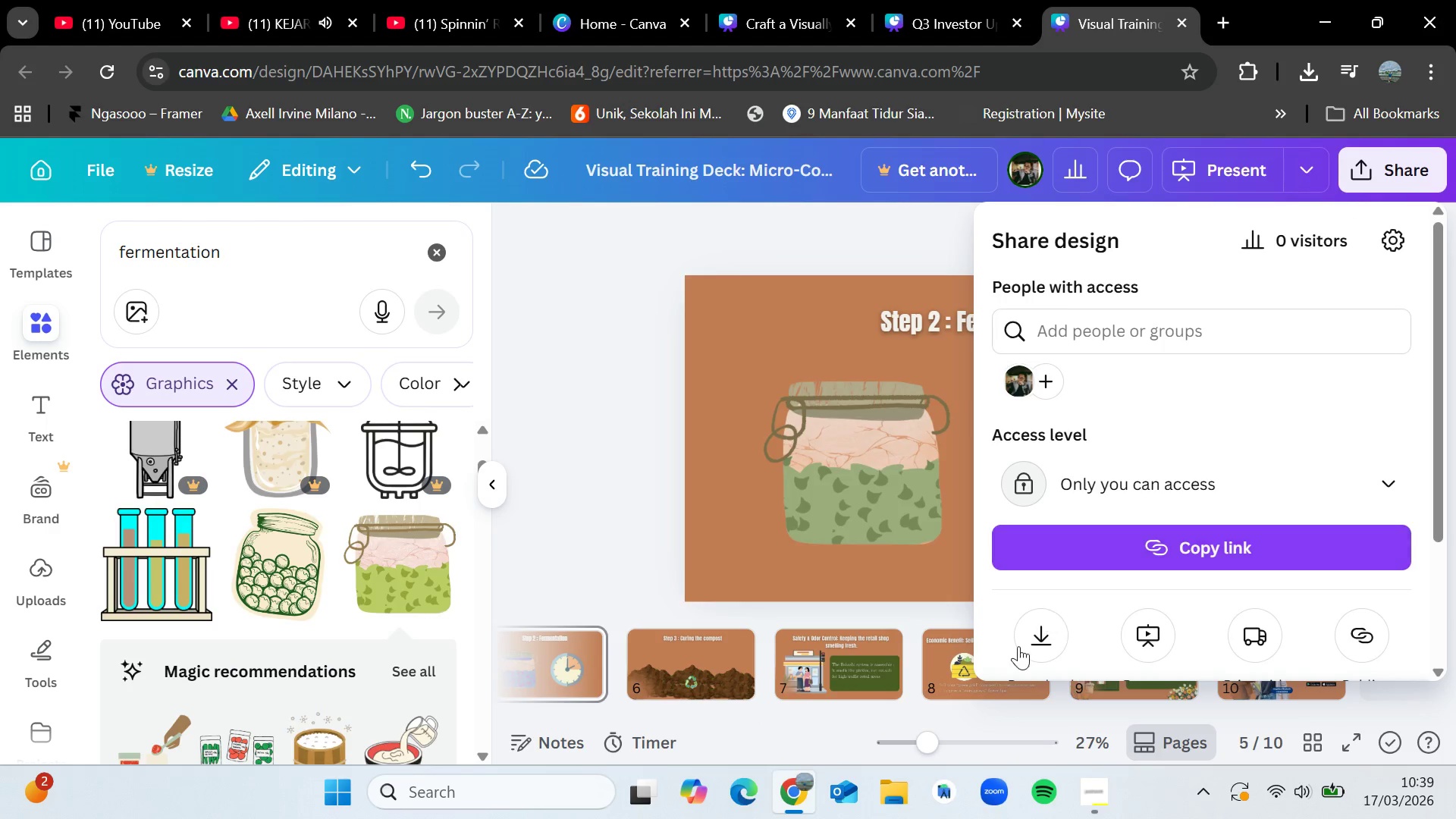 
left_click([1018, 647])
 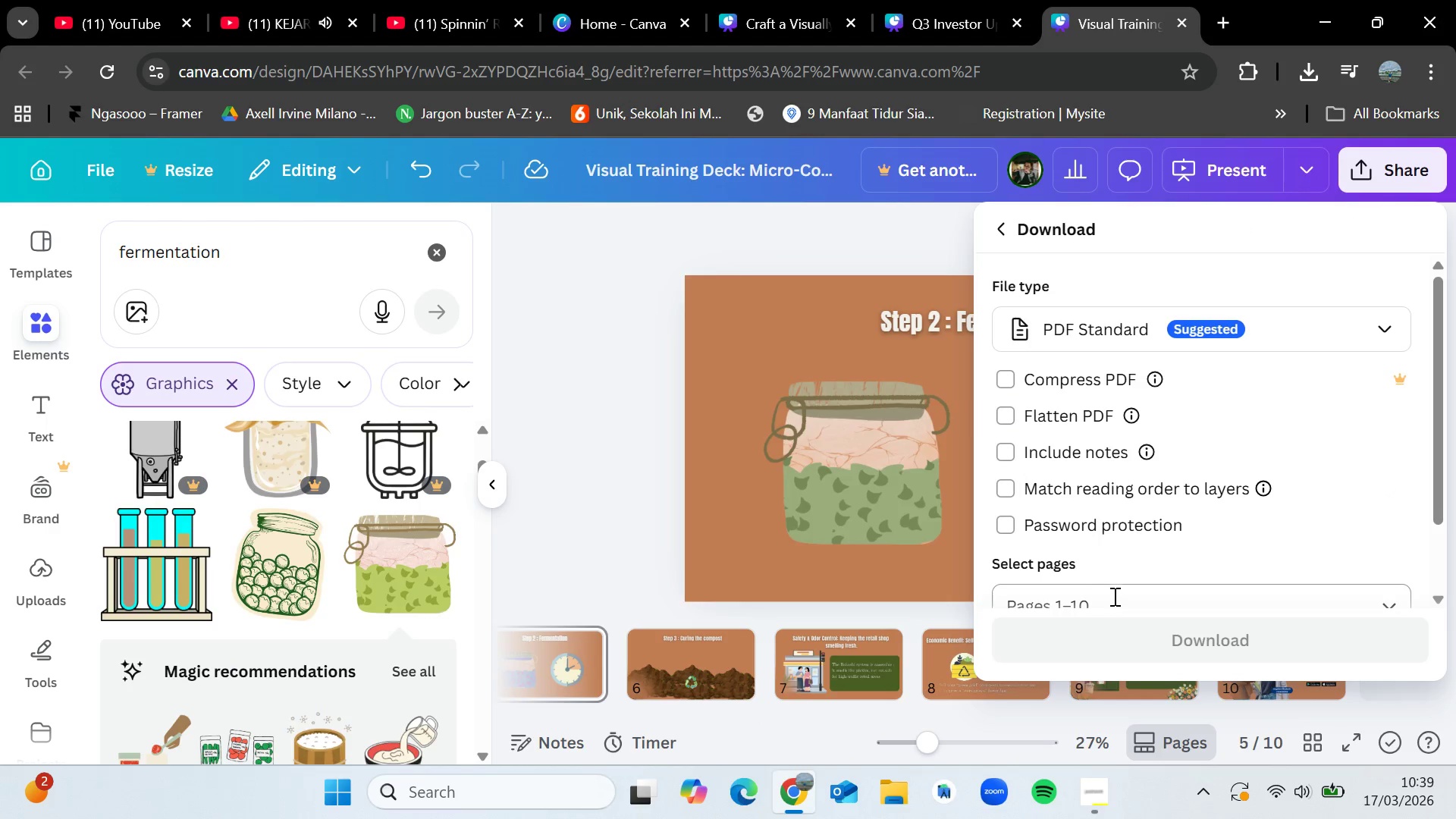 
scroll: coordinate [1159, 535], scroll_direction: down, amount: 2.0
 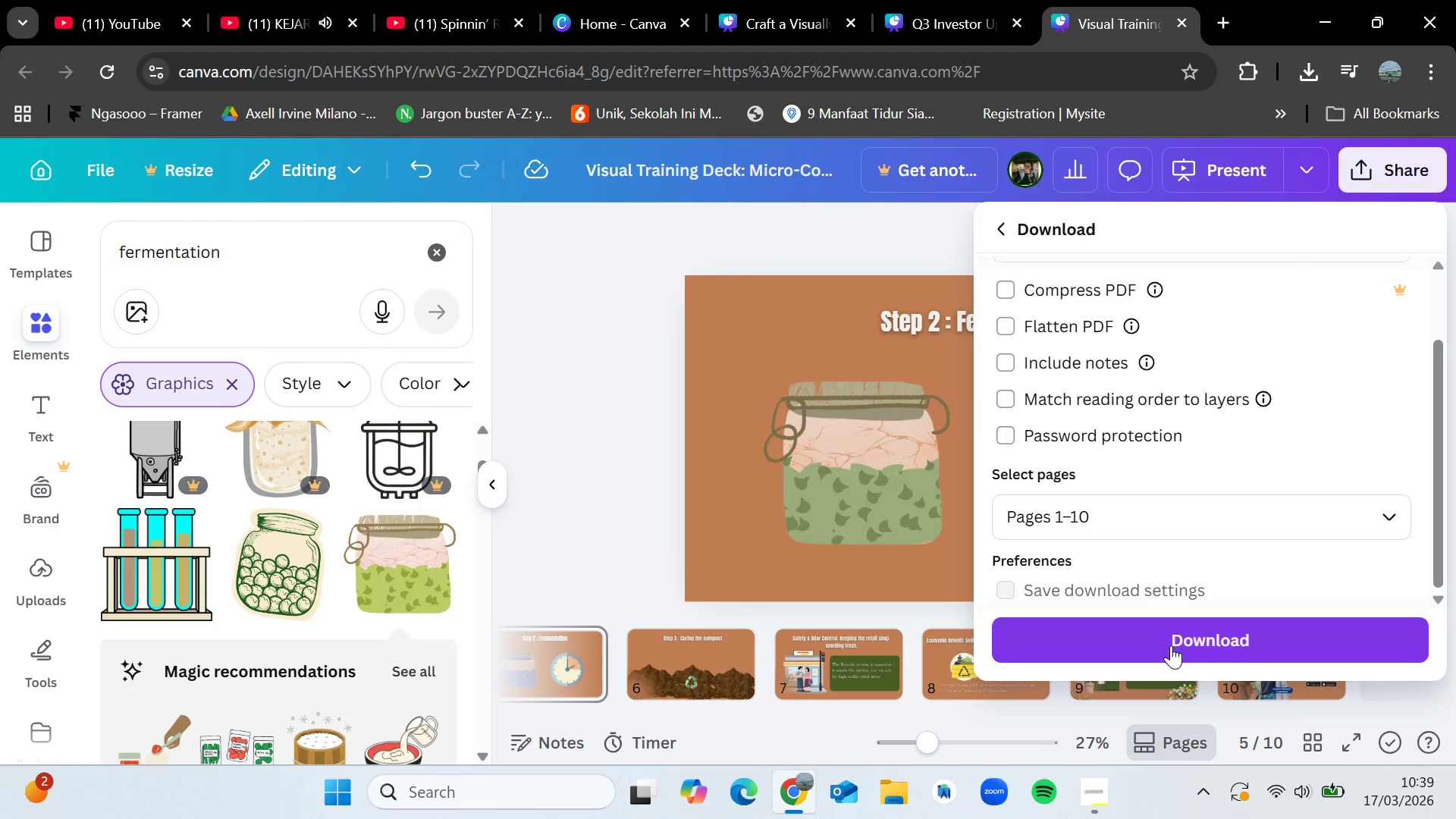 
left_click([1171, 645])
 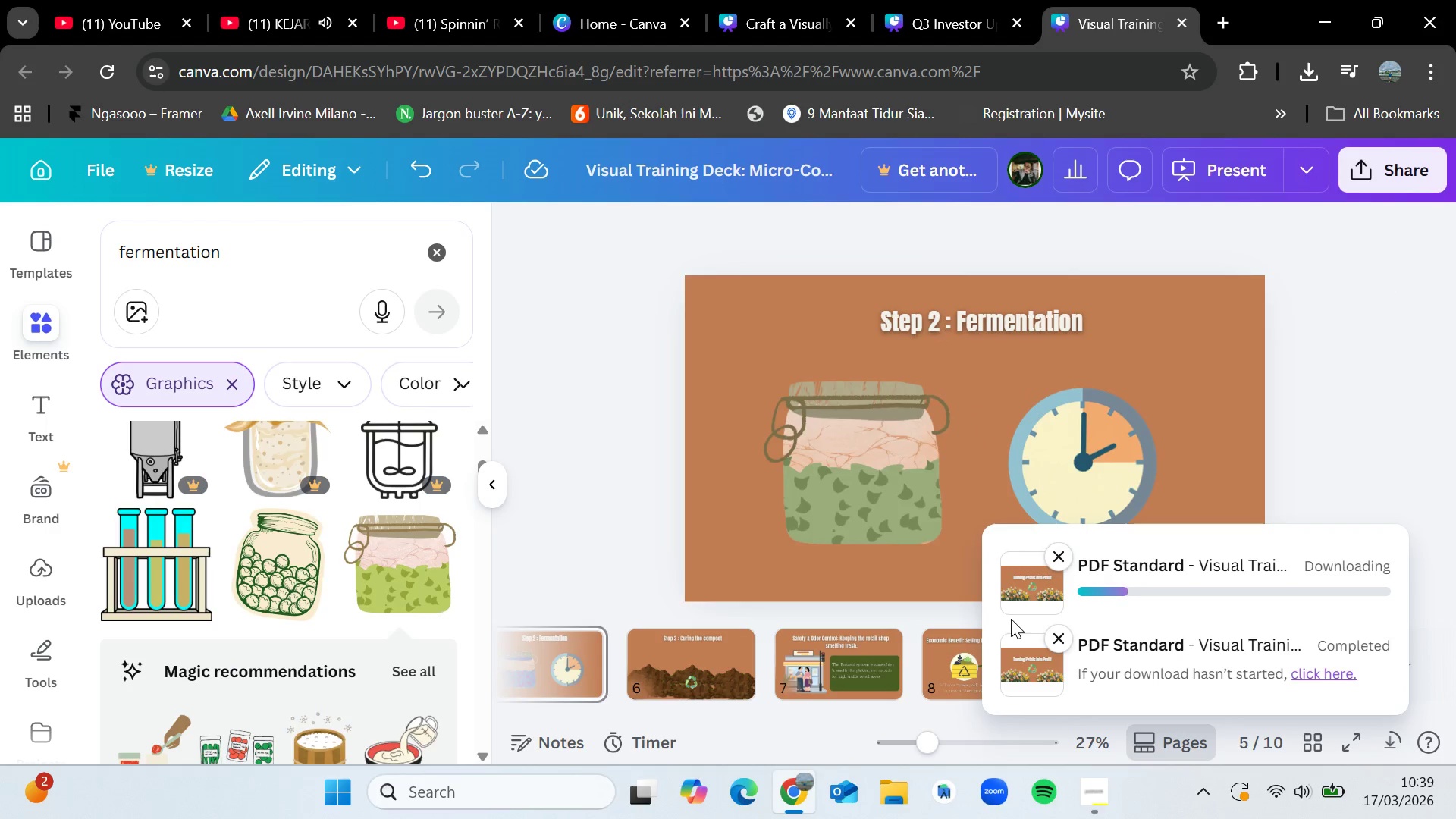 
mouse_move([908, 770])
 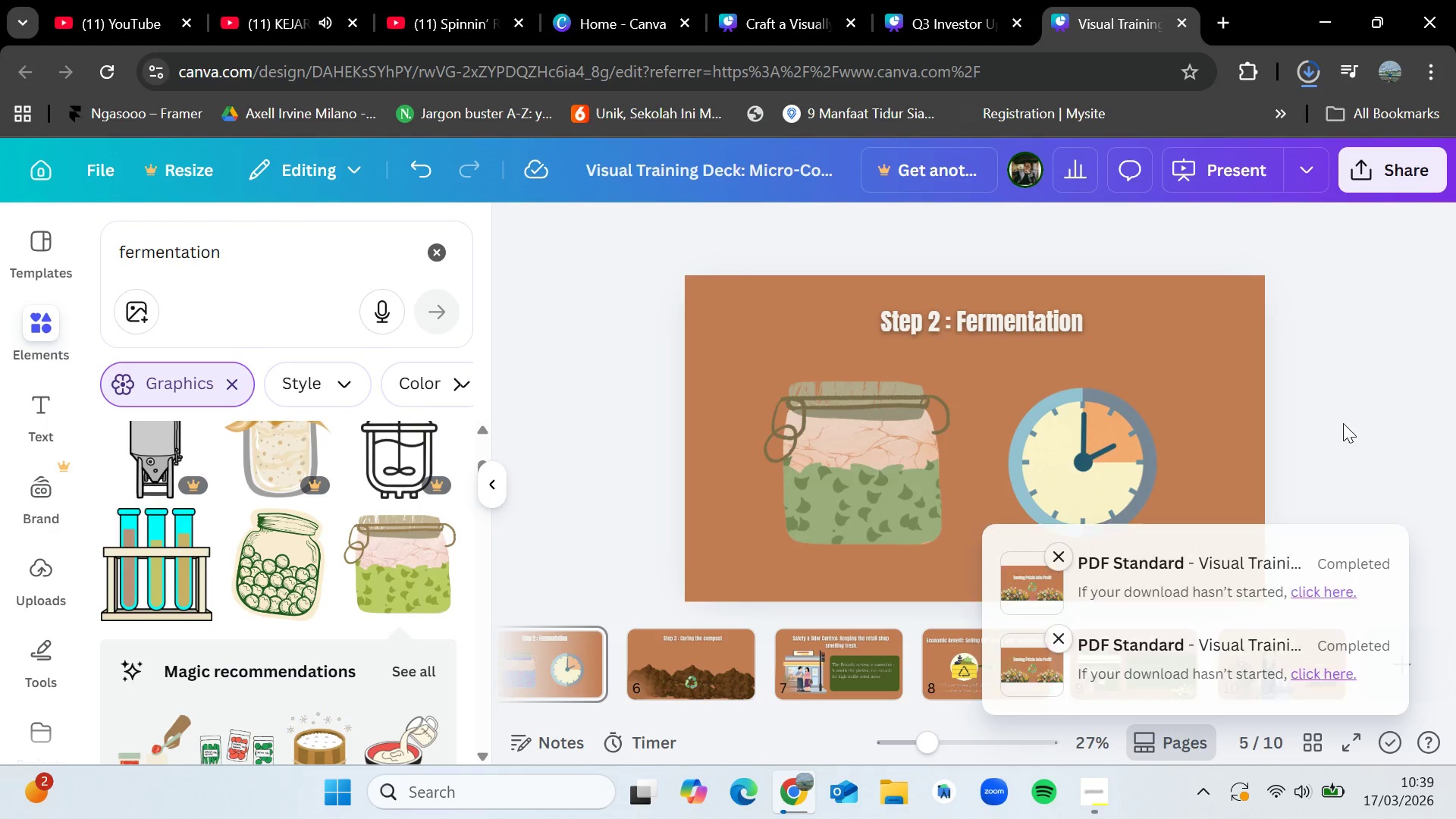 
left_click([1304, 79])
 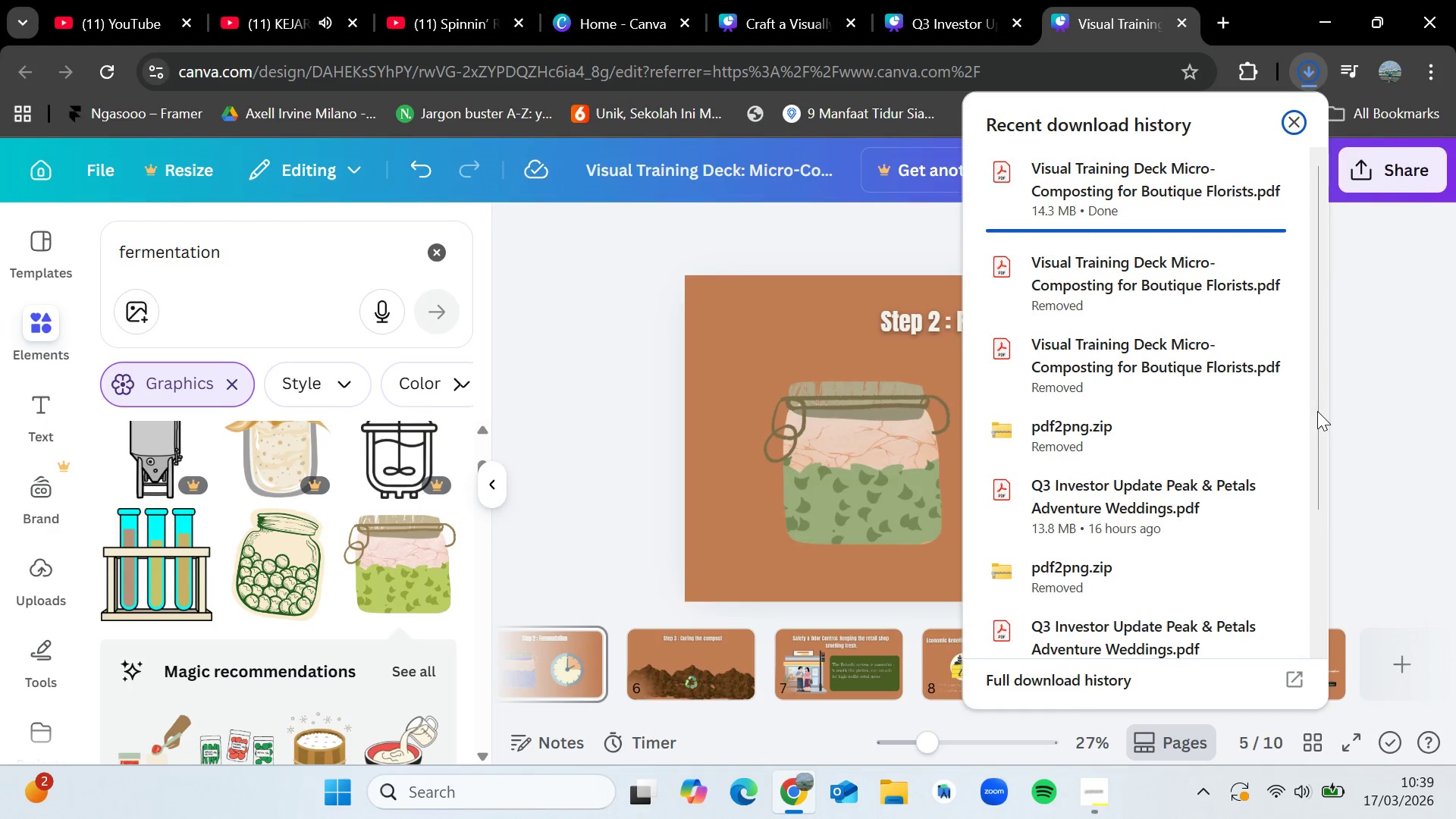 
left_click([1385, 392])
 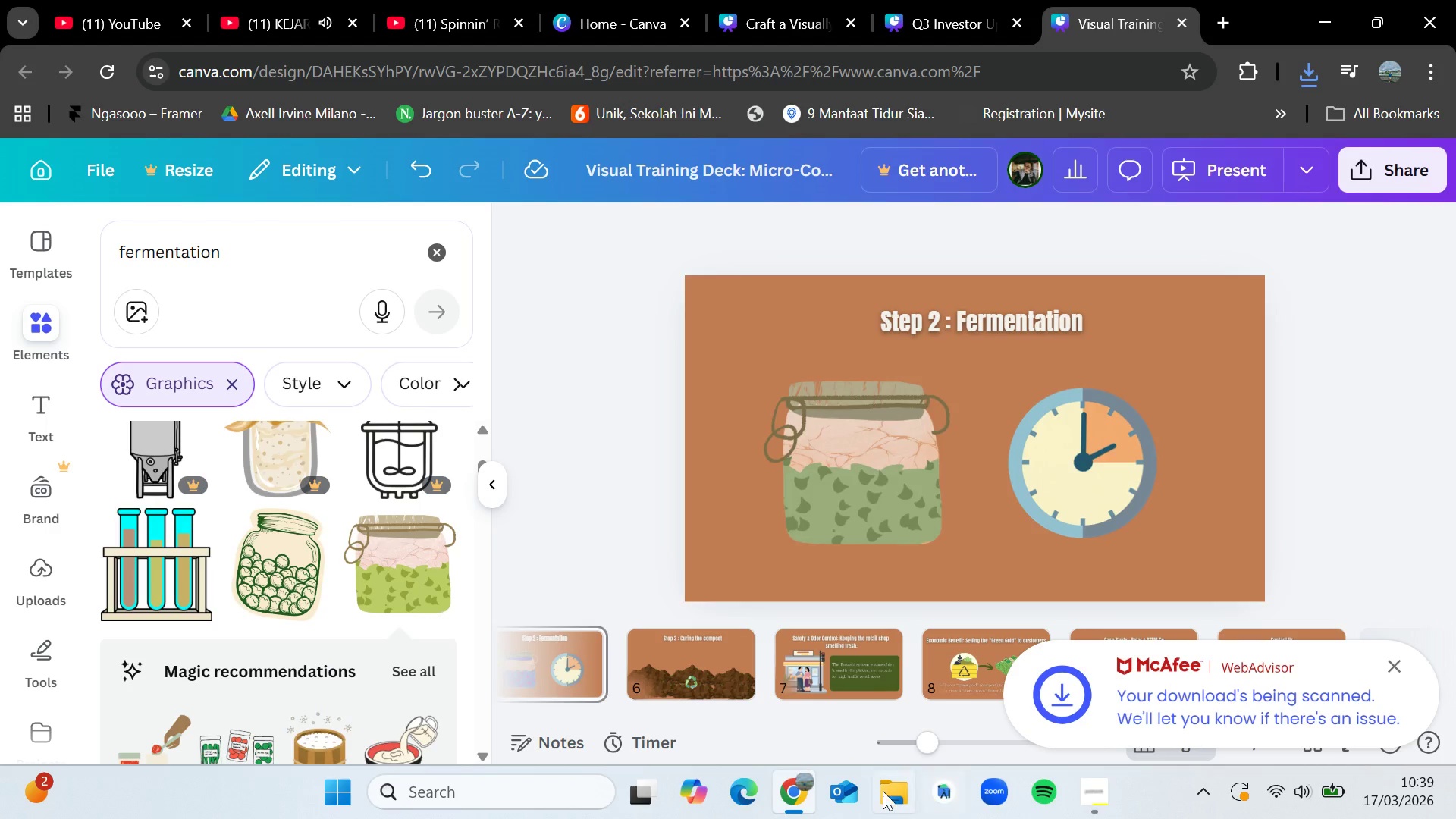 
left_click([879, 790])
 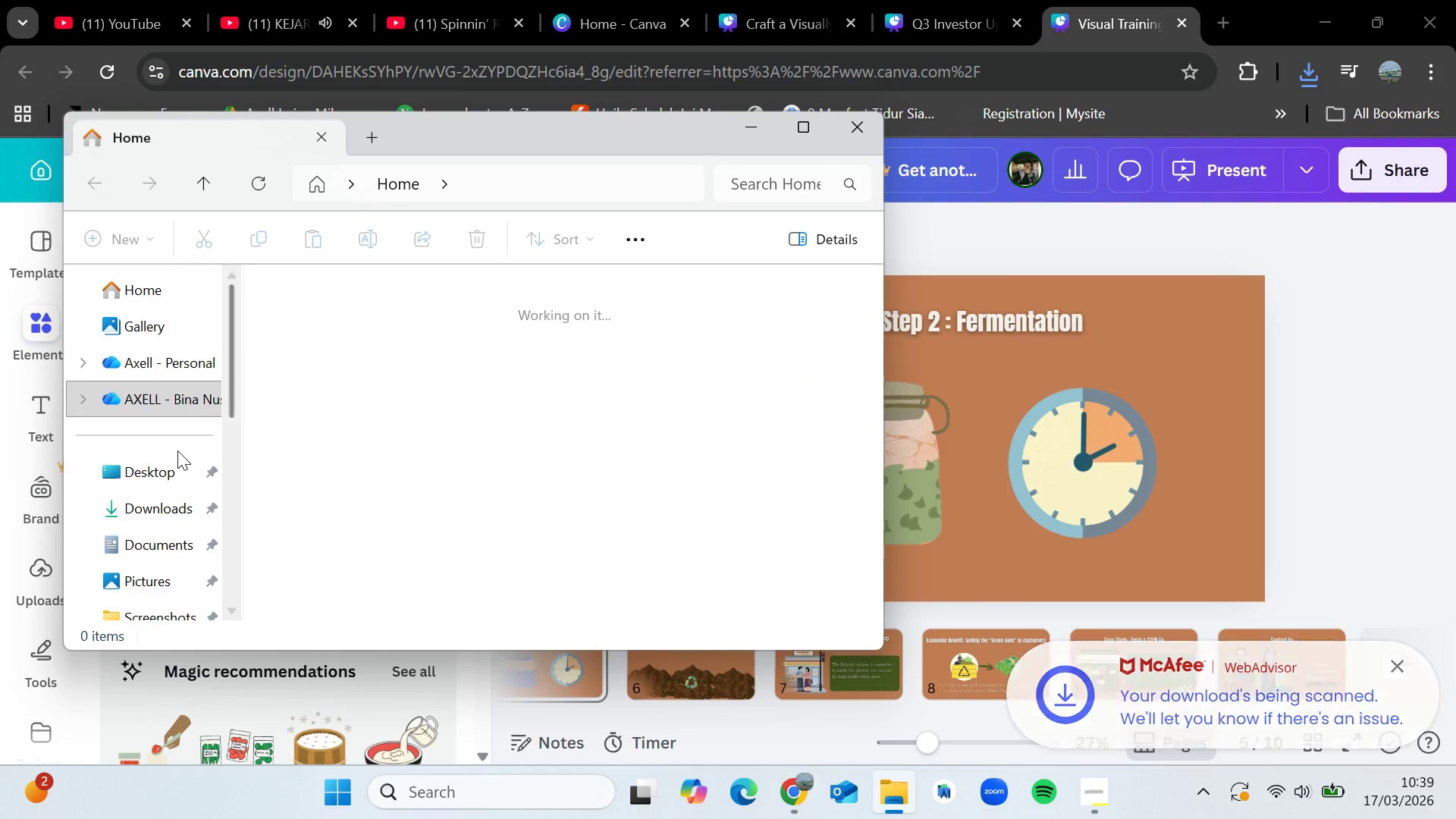 
left_click([169, 518])
 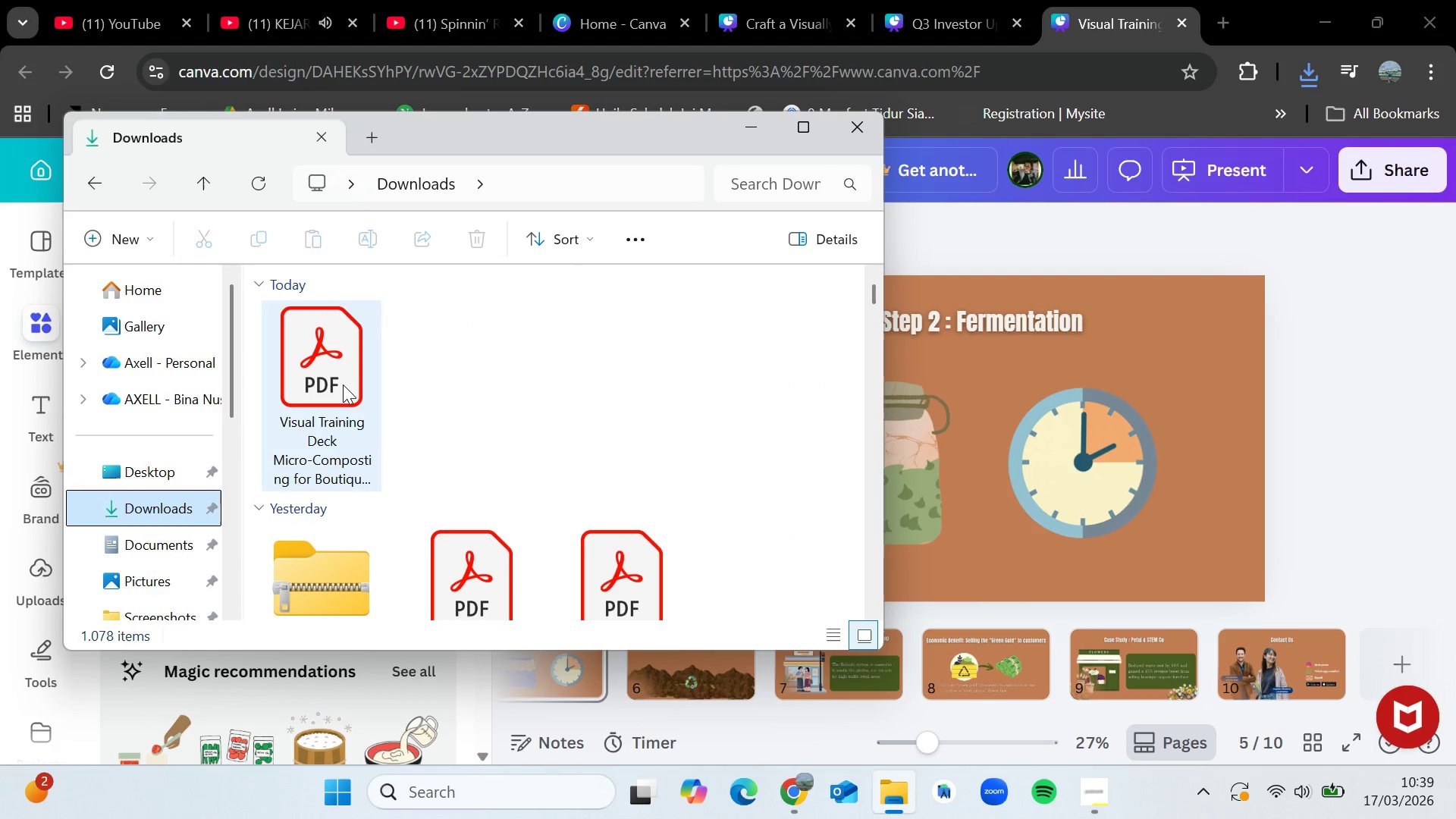 
double_click([343, 384])
 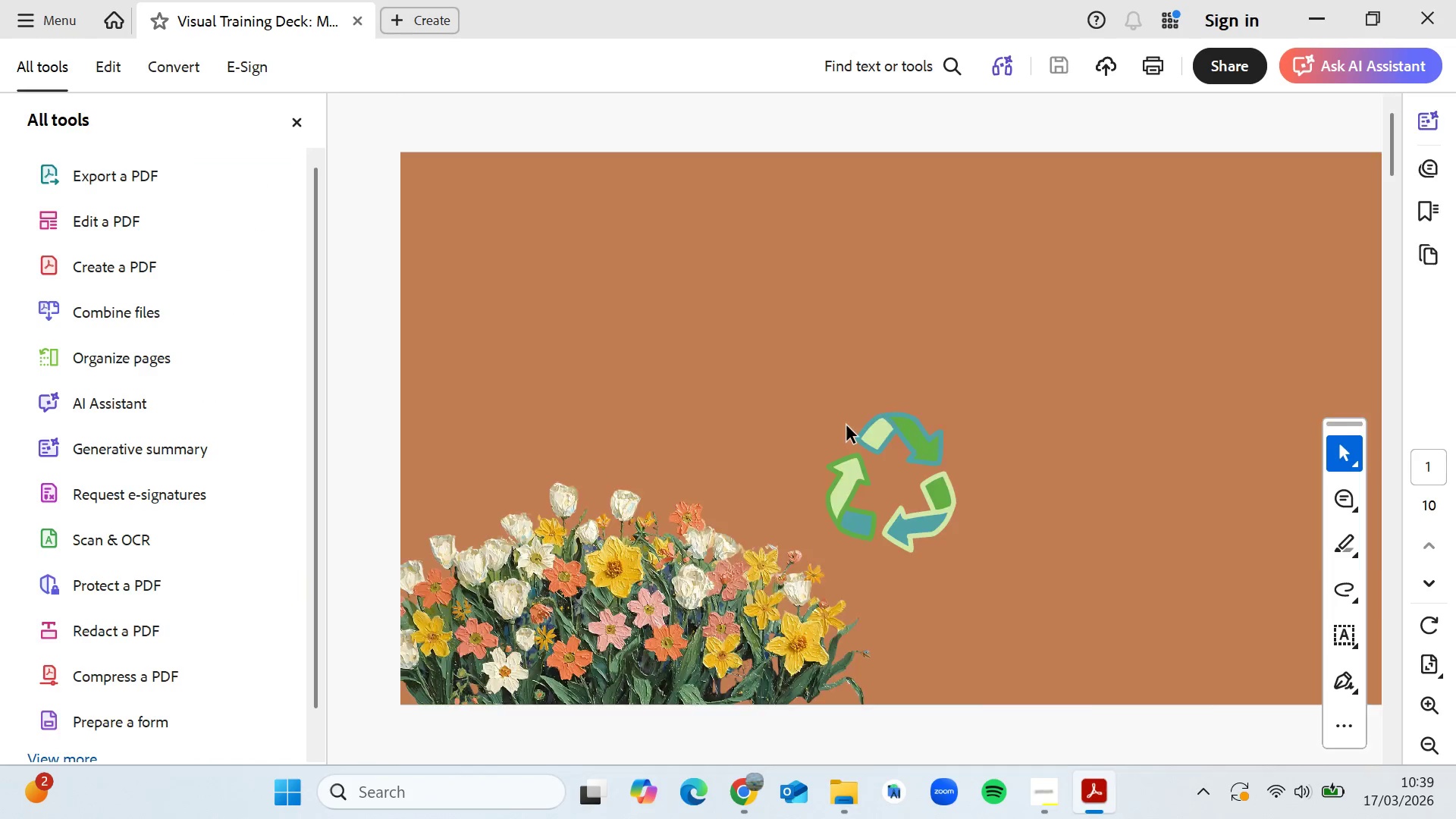 
scroll: coordinate [814, 455], scroll_direction: down, amount: 2.0